 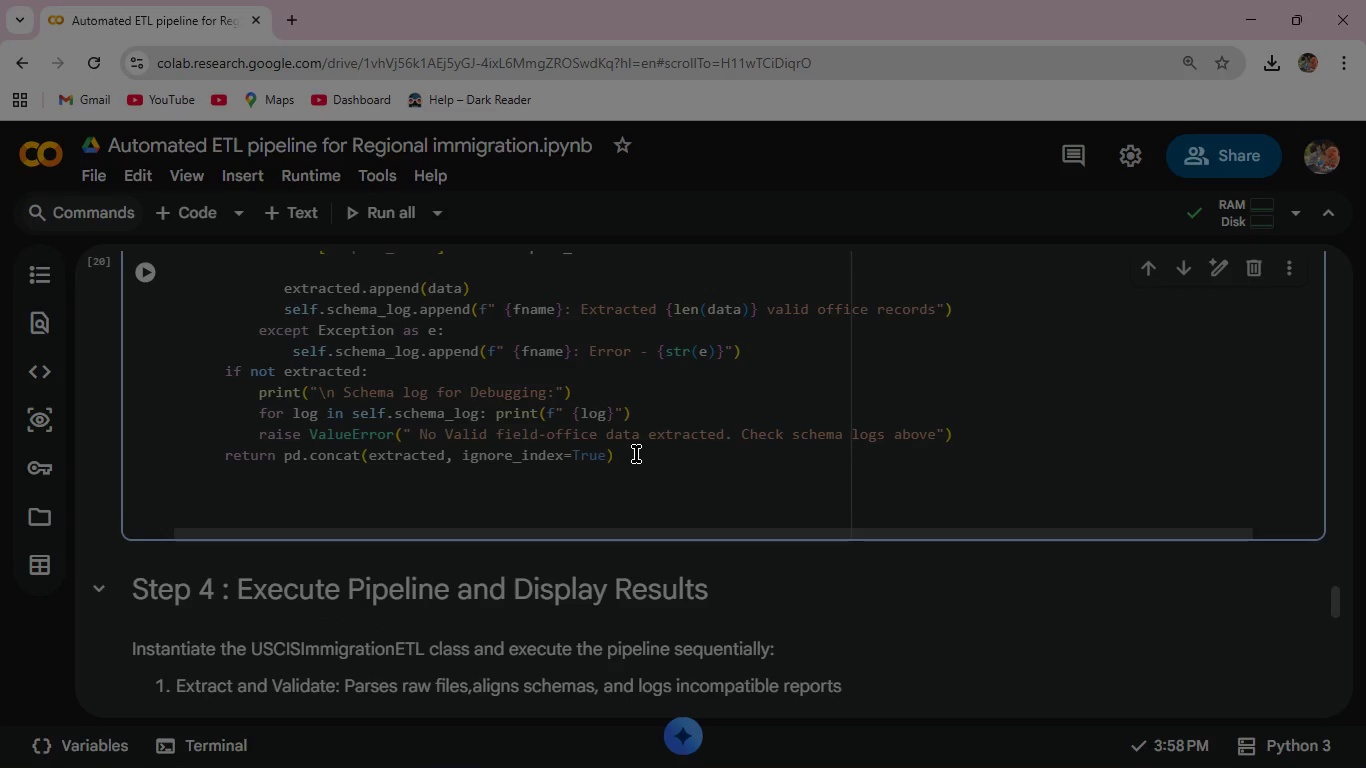 
key(Enter)
 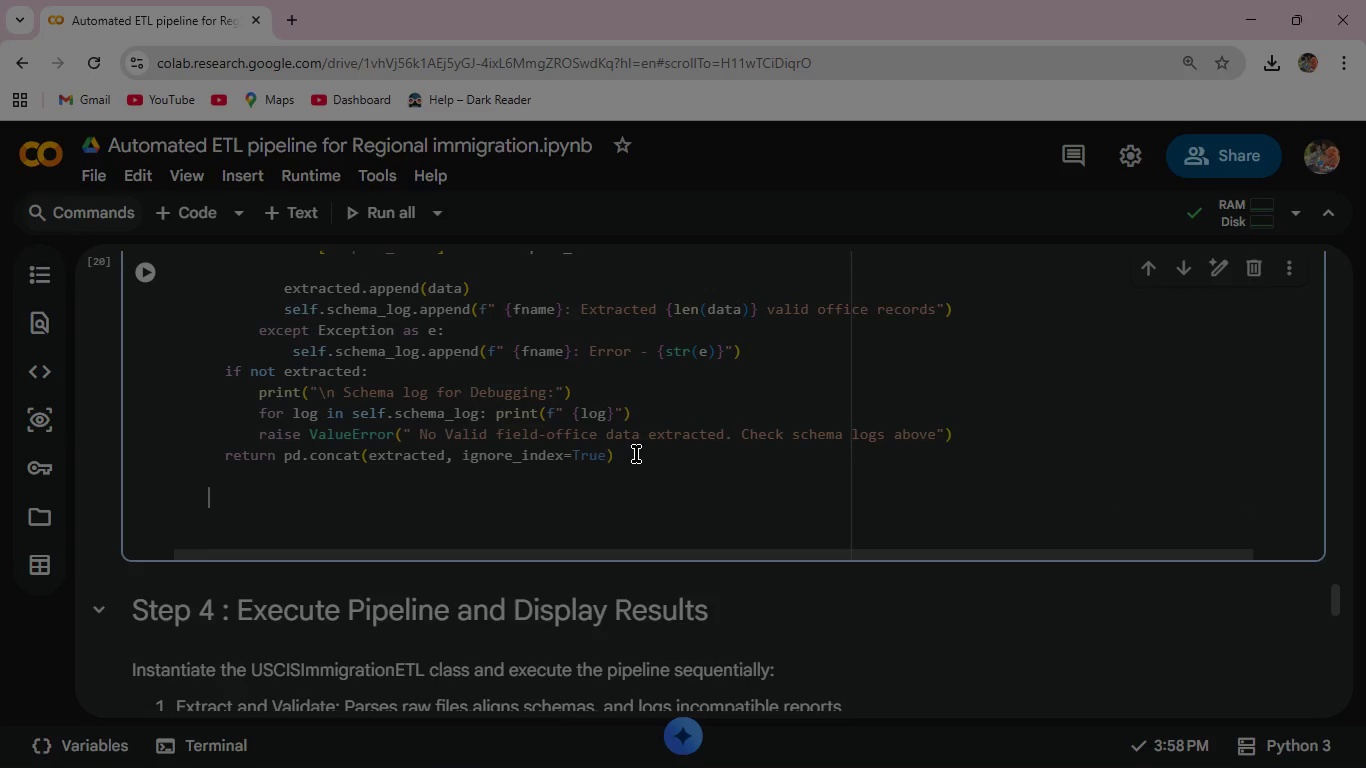 
key(Backspace)
key(Backspace)
type(def transform)
 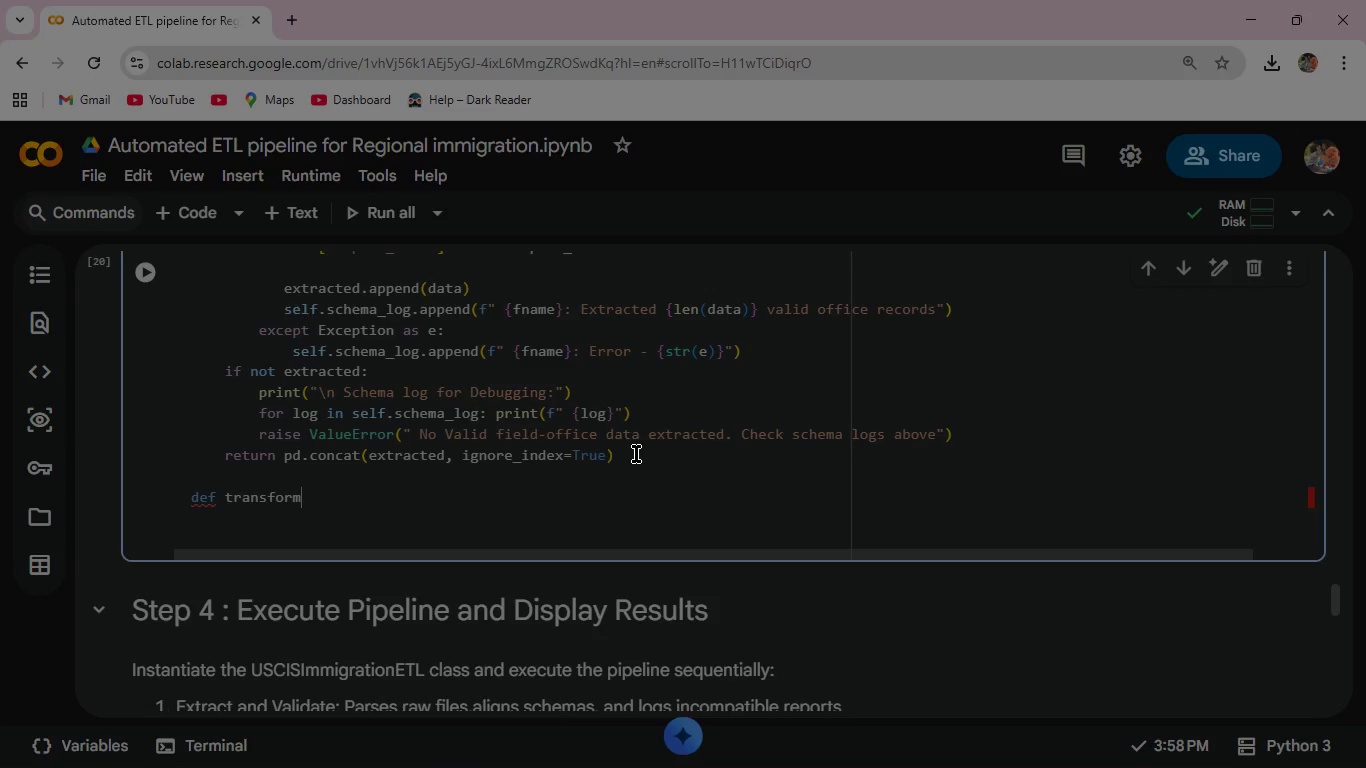 
wait(7.42)
 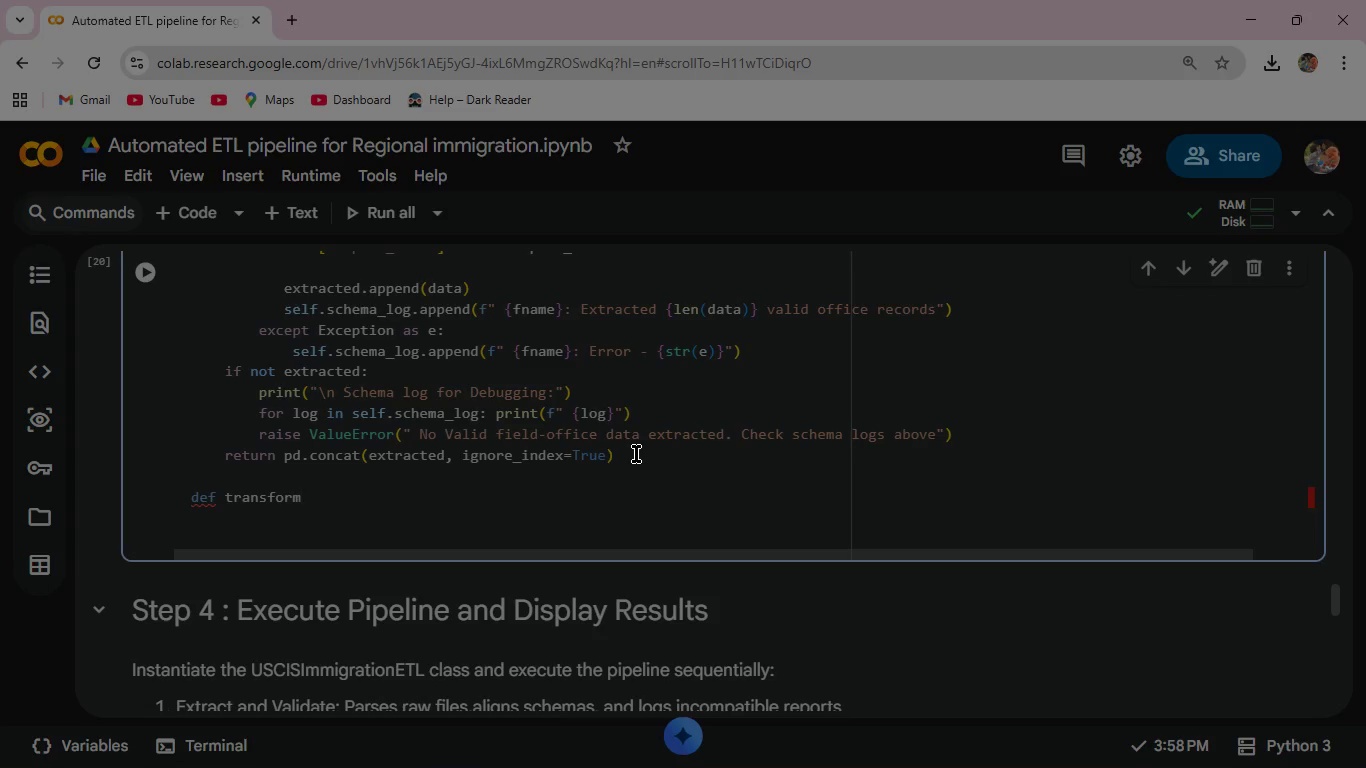 
type(_data(self, df)
 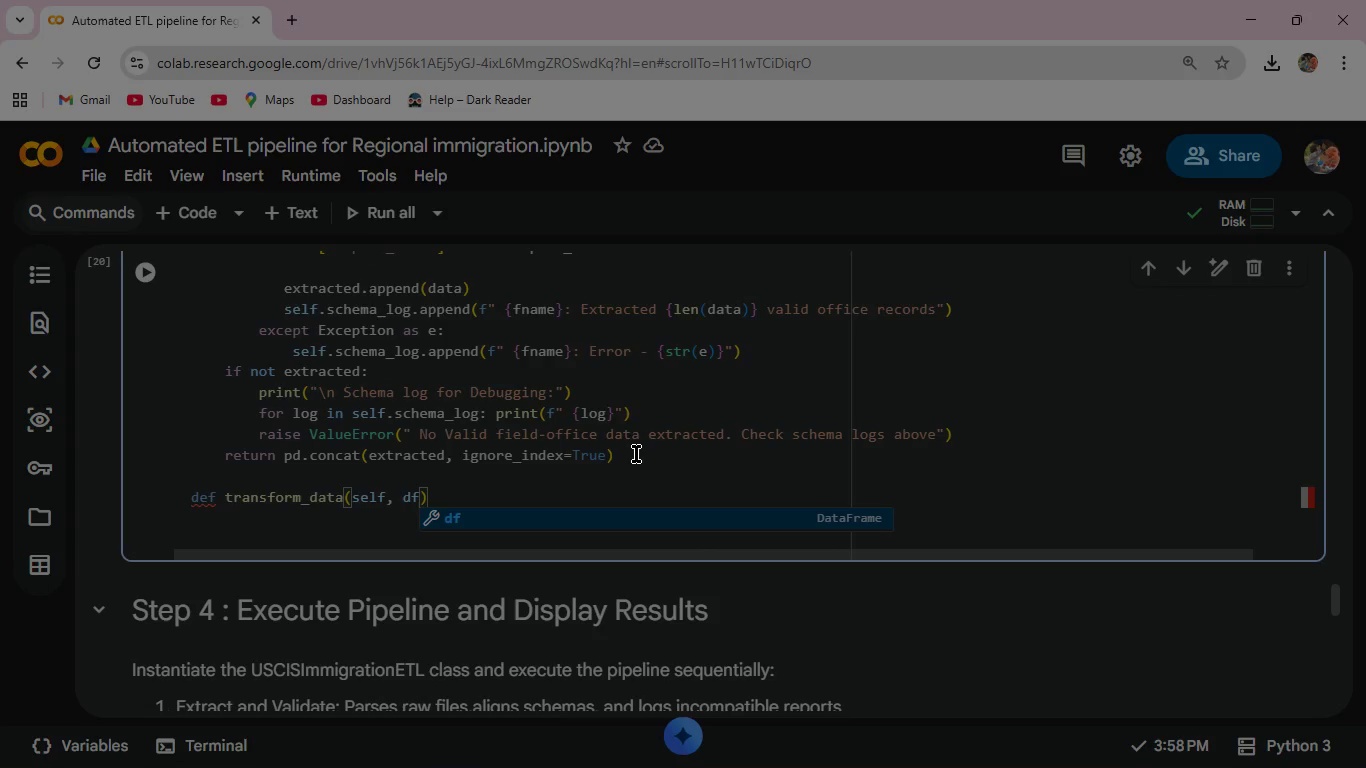 
key(ArrowRight)
 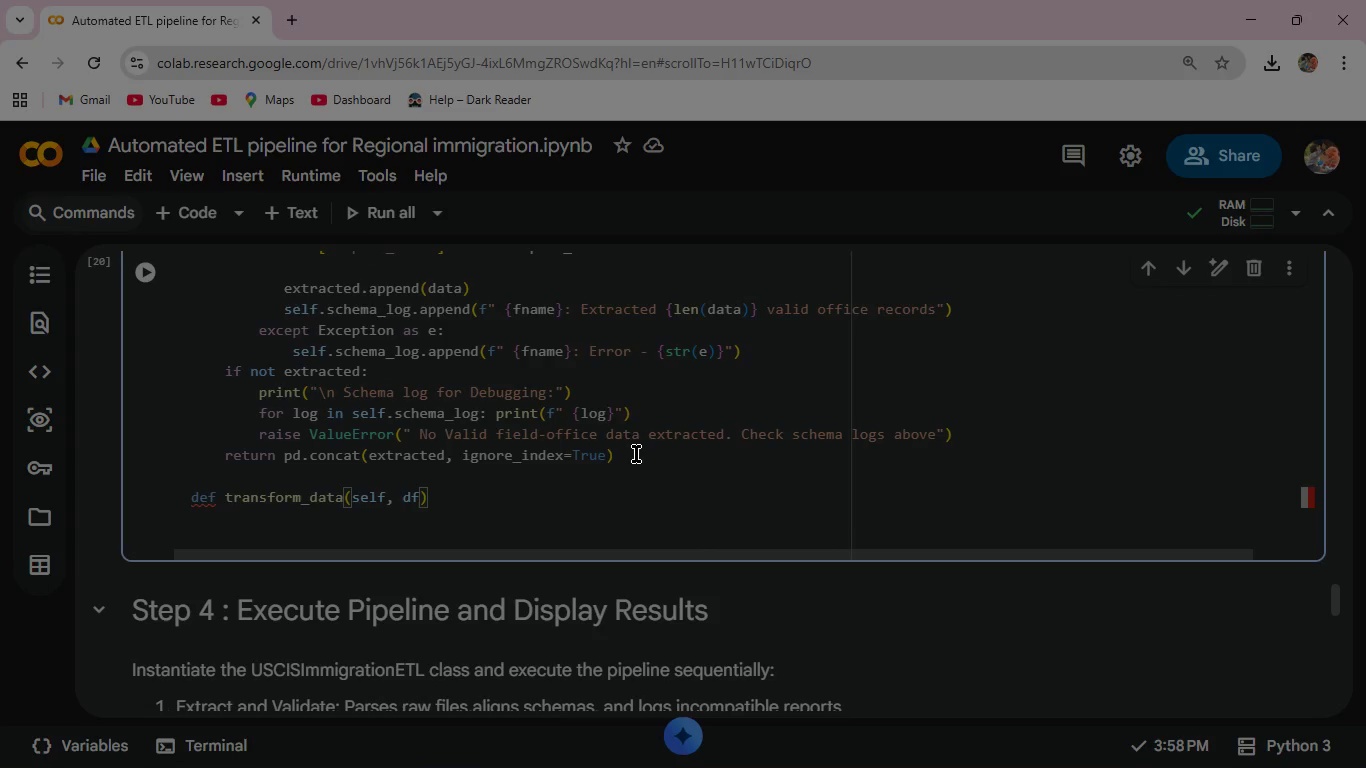 
key(Shift+Semicolon)
 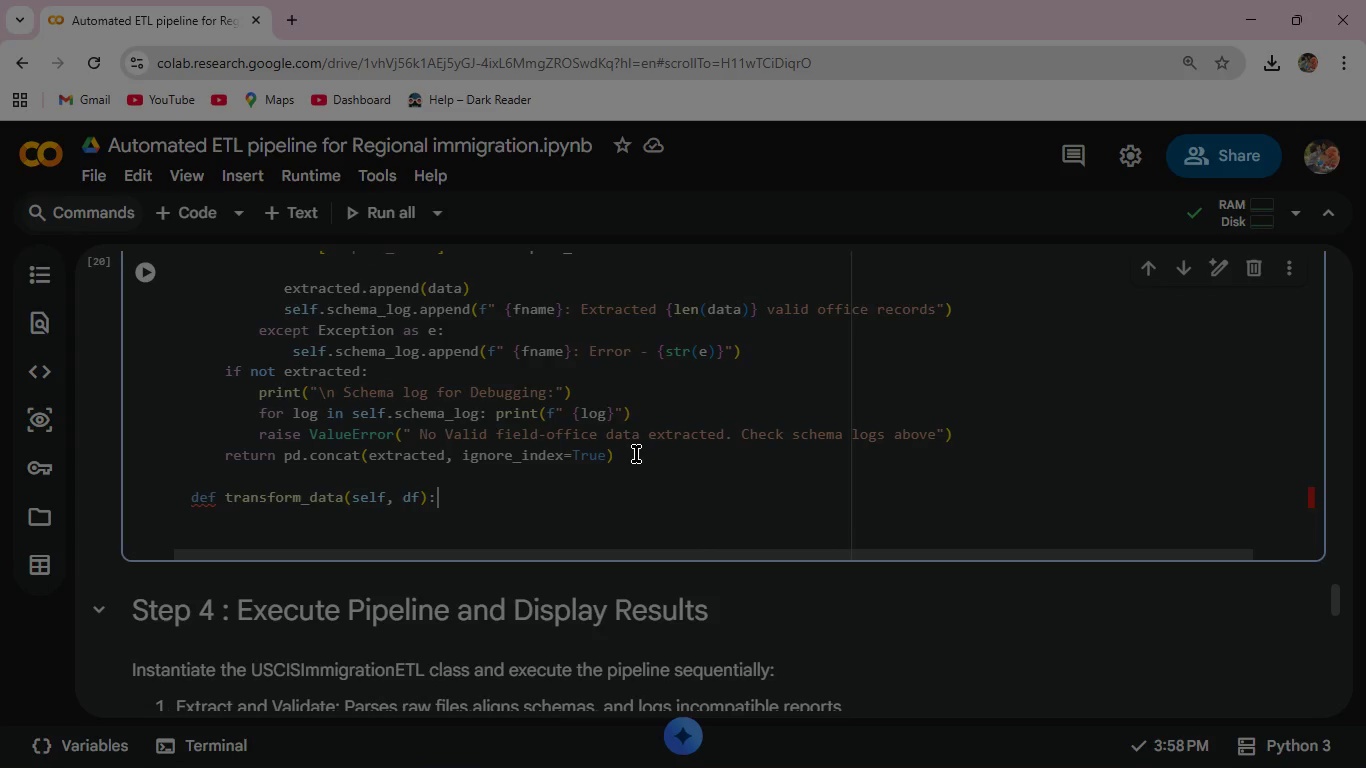 
key(Enter)
 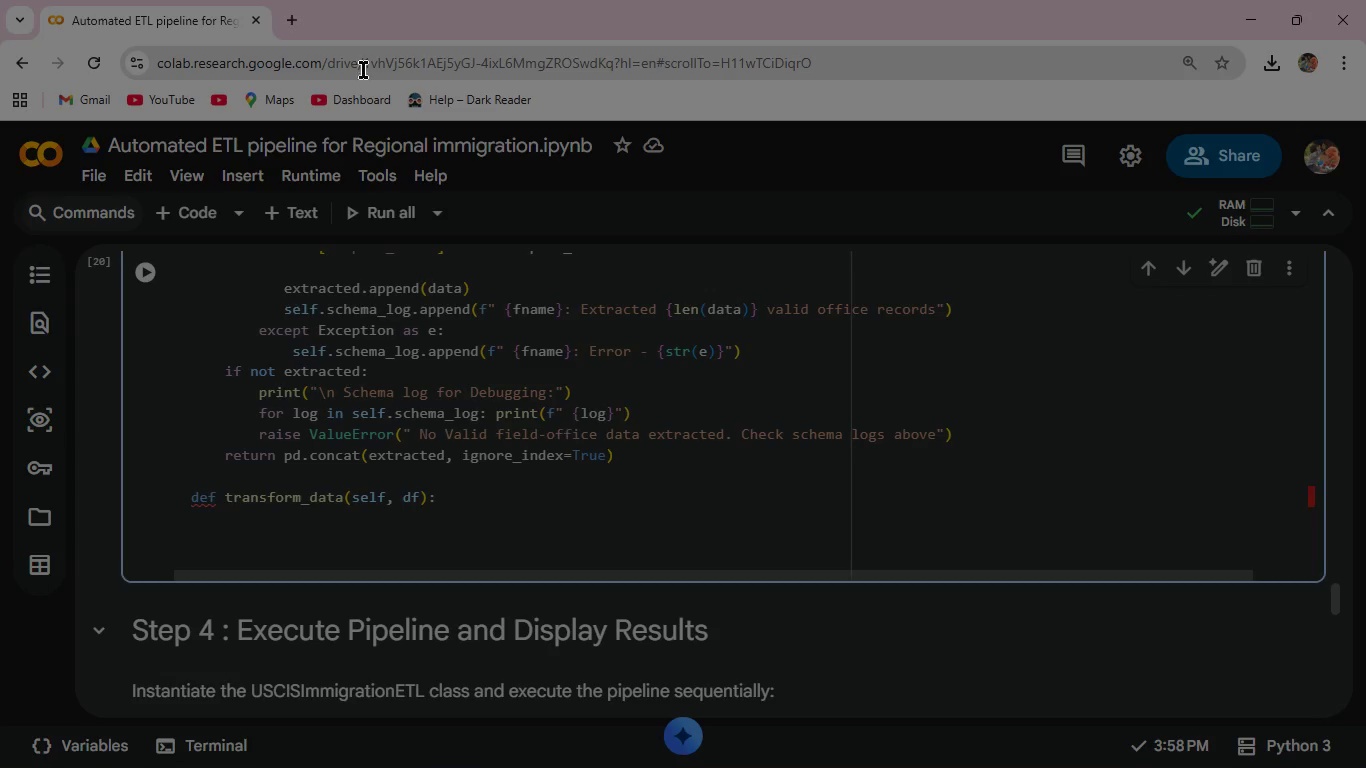 
scroll: coordinate [353, 408], scroll_direction: up, amount: 16.0
 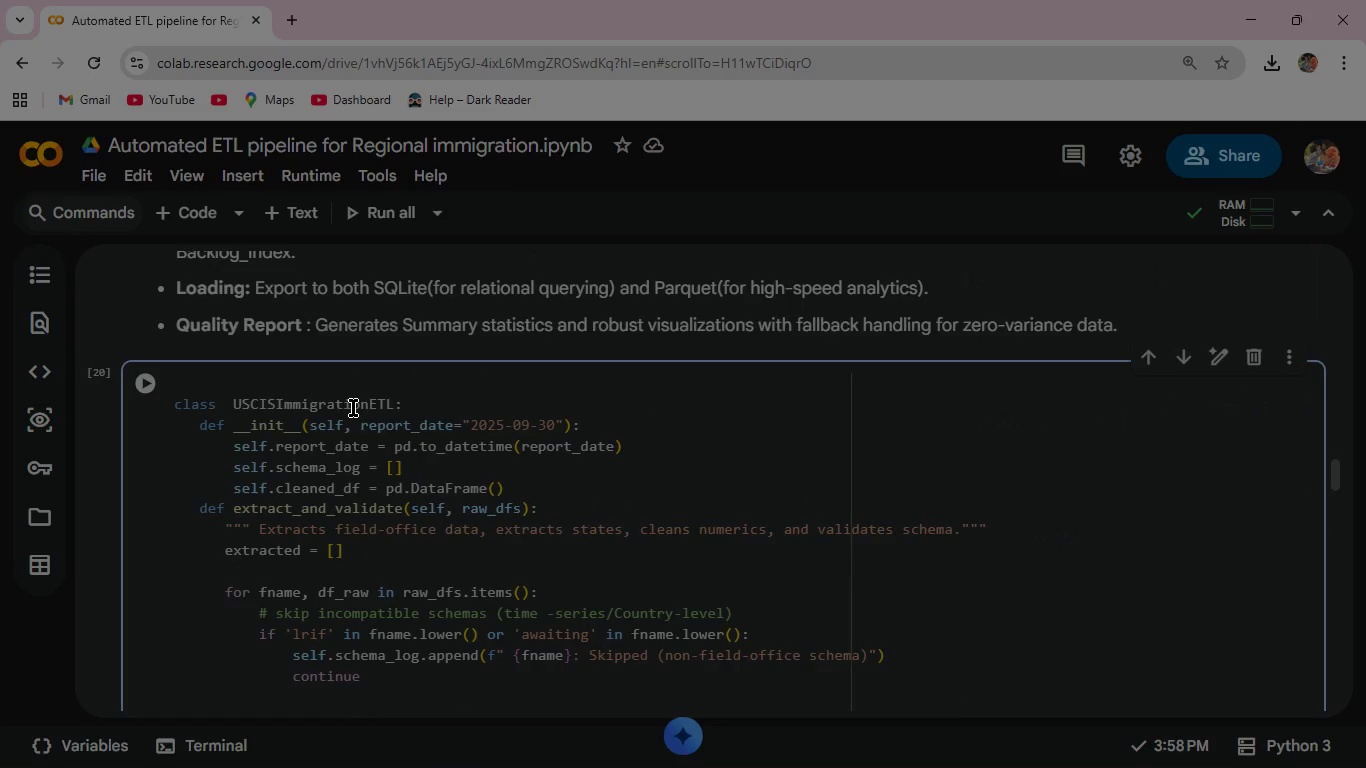 
scroll: coordinate [204, 328], scroll_direction: down, amount: 17.0
 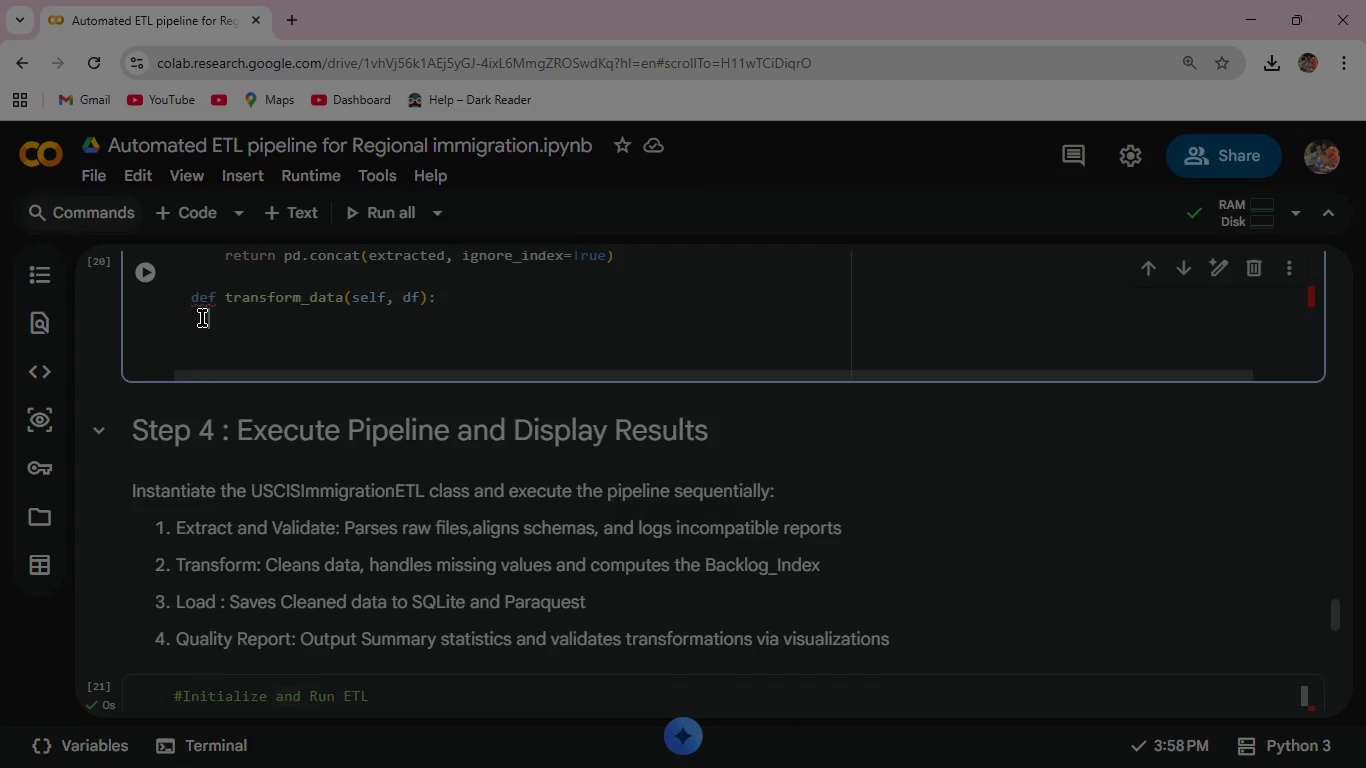 
left_click([194, 298])
 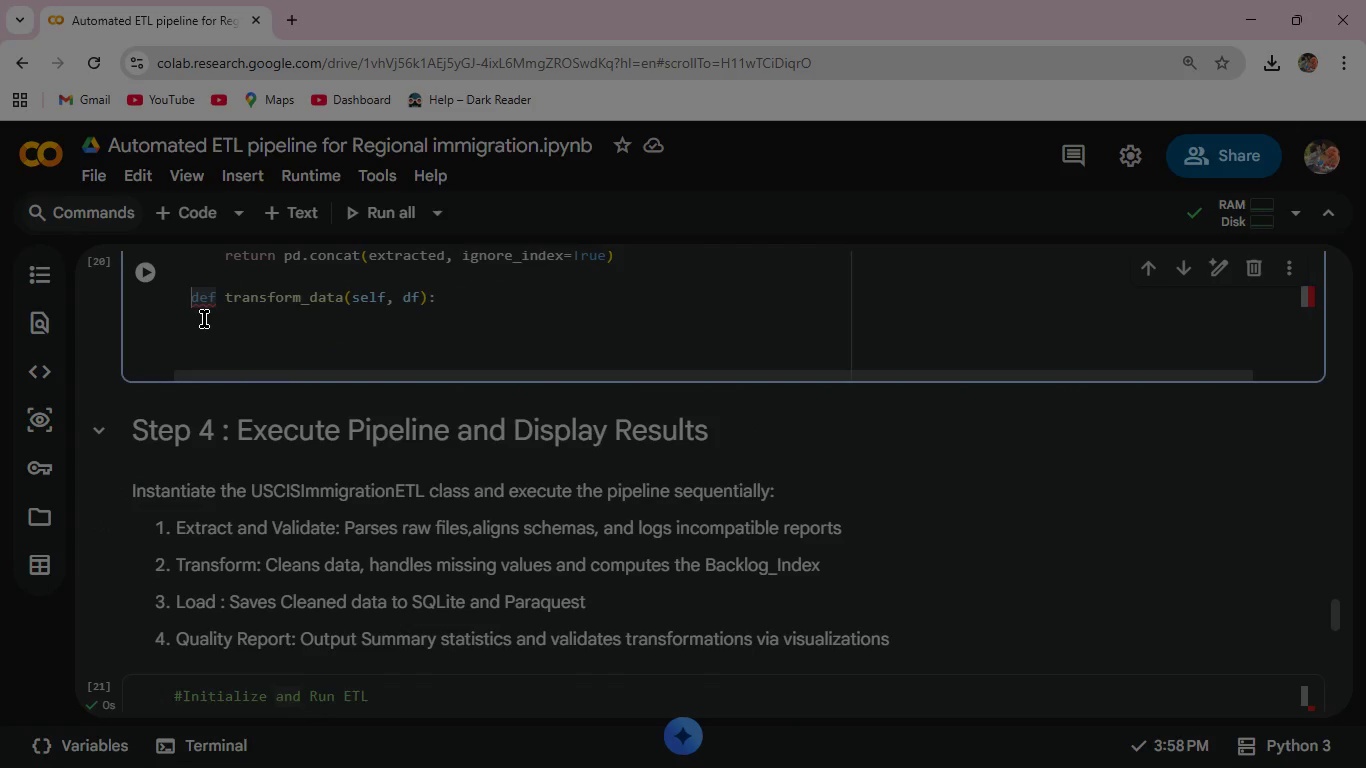 
key(Space)
 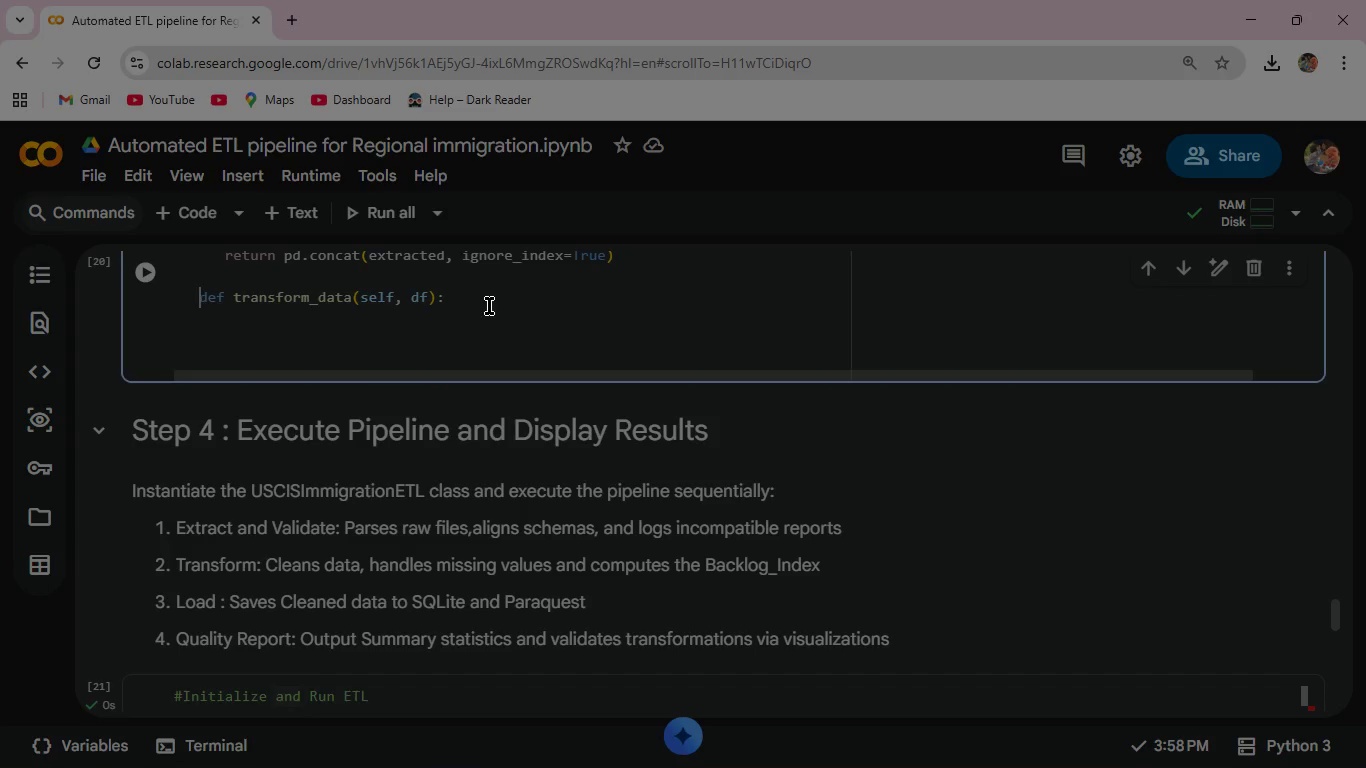 
wait(5.53)
 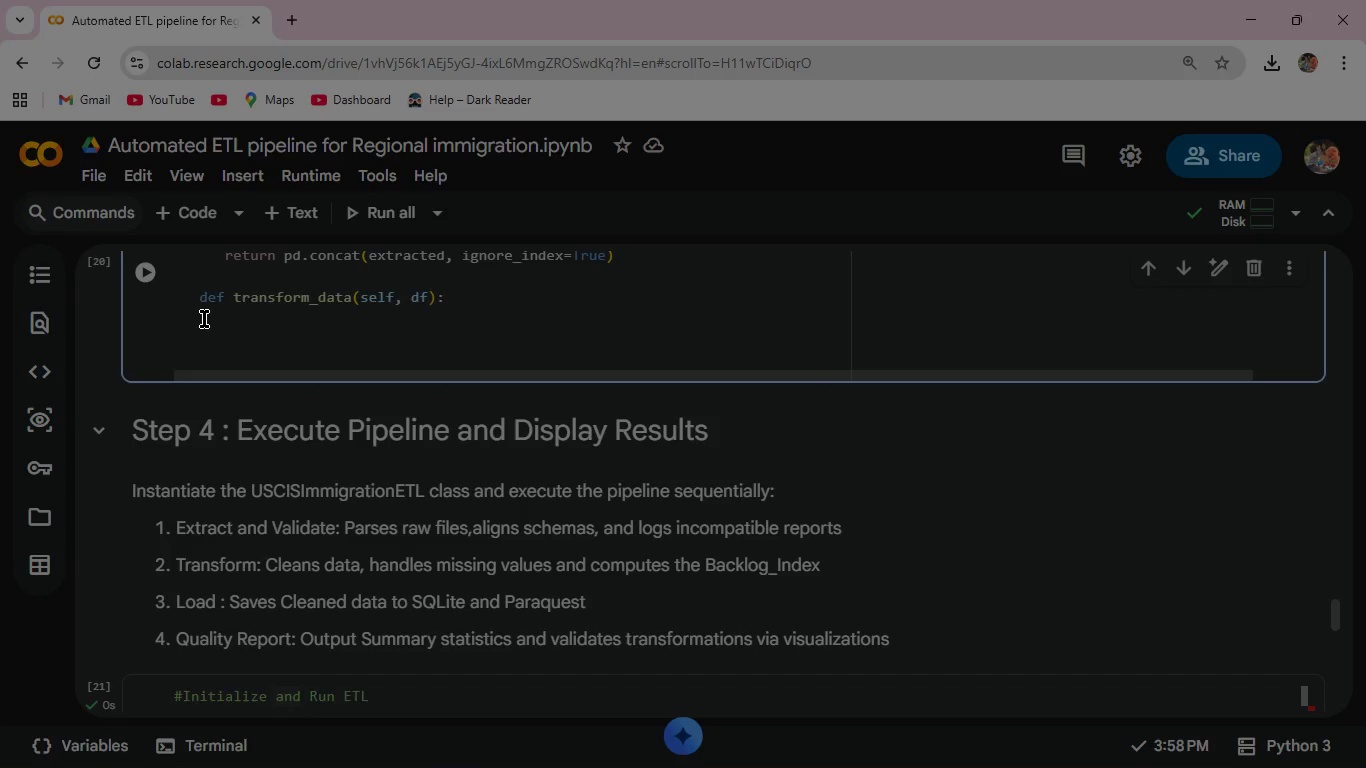 
left_click([489, 299])
 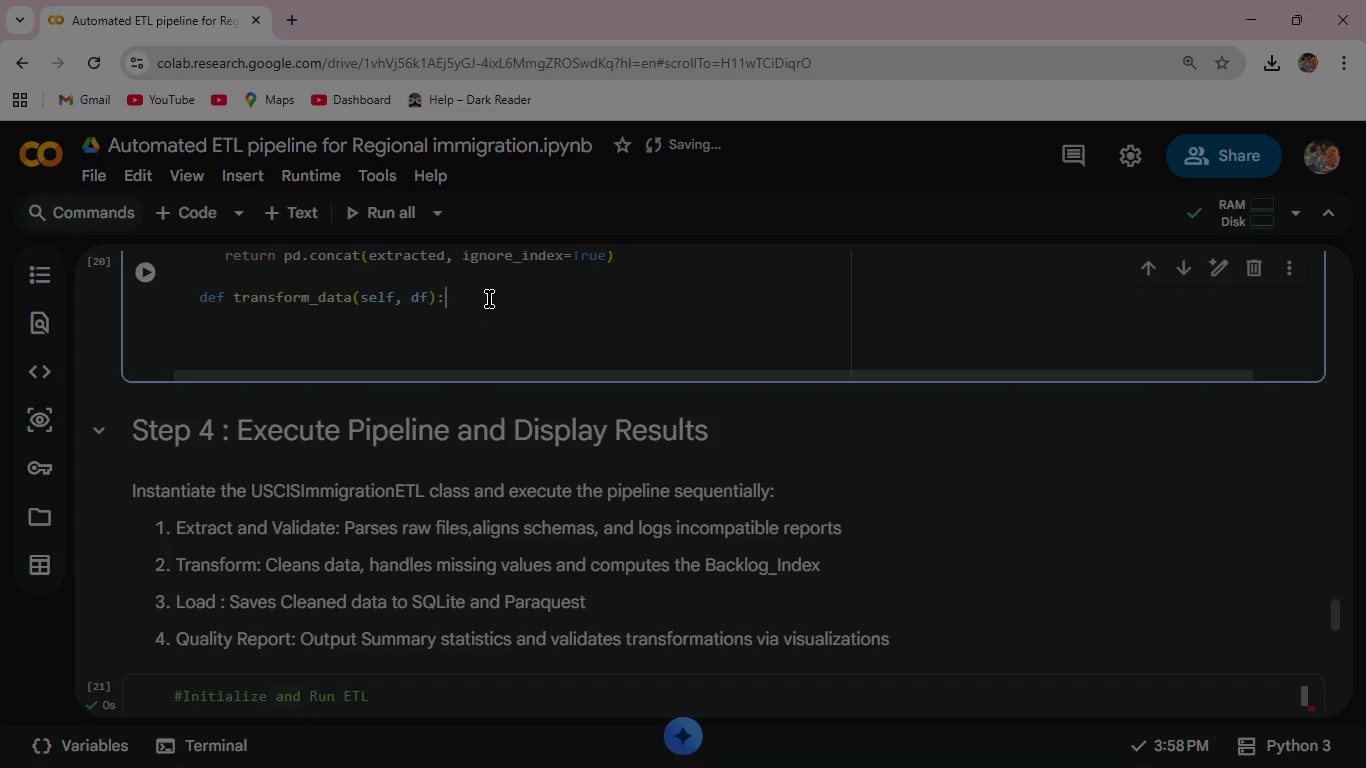 
key(Enter)
 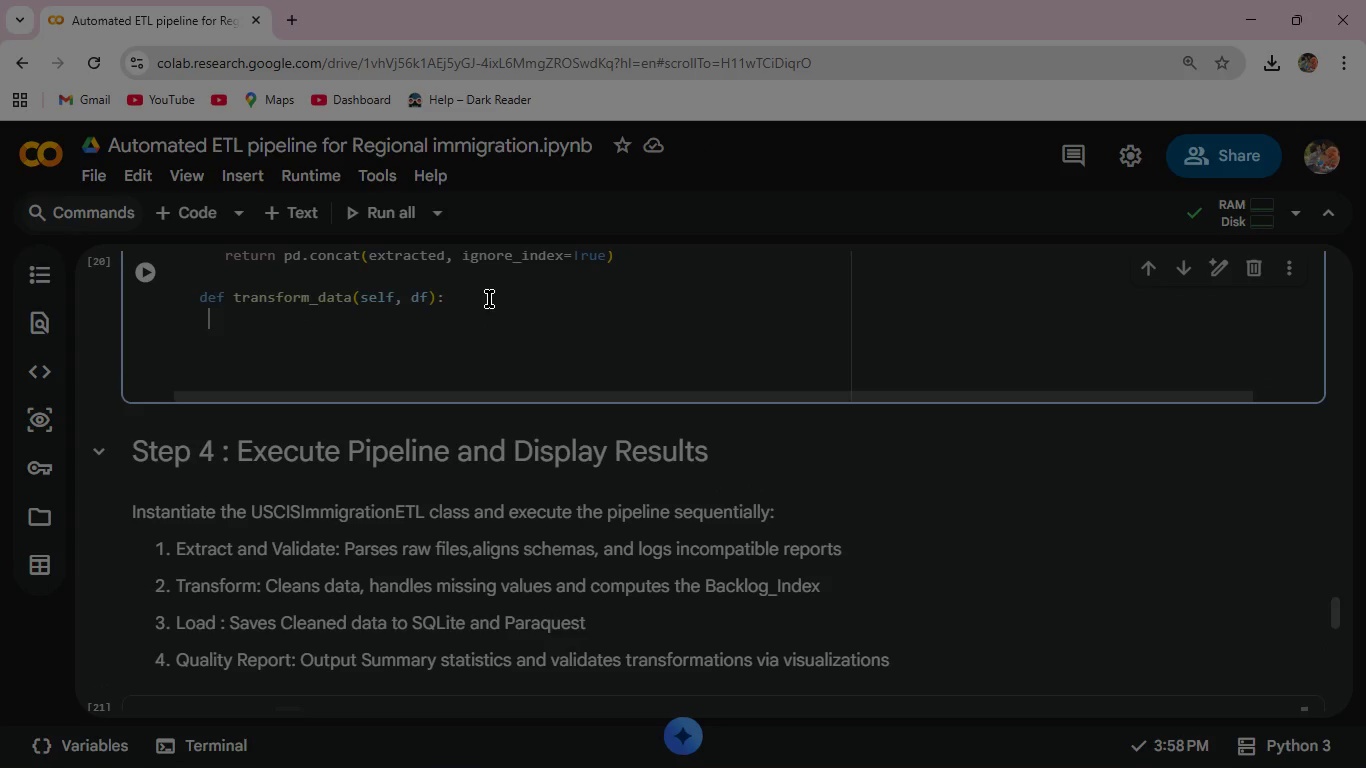 
key(Space)
 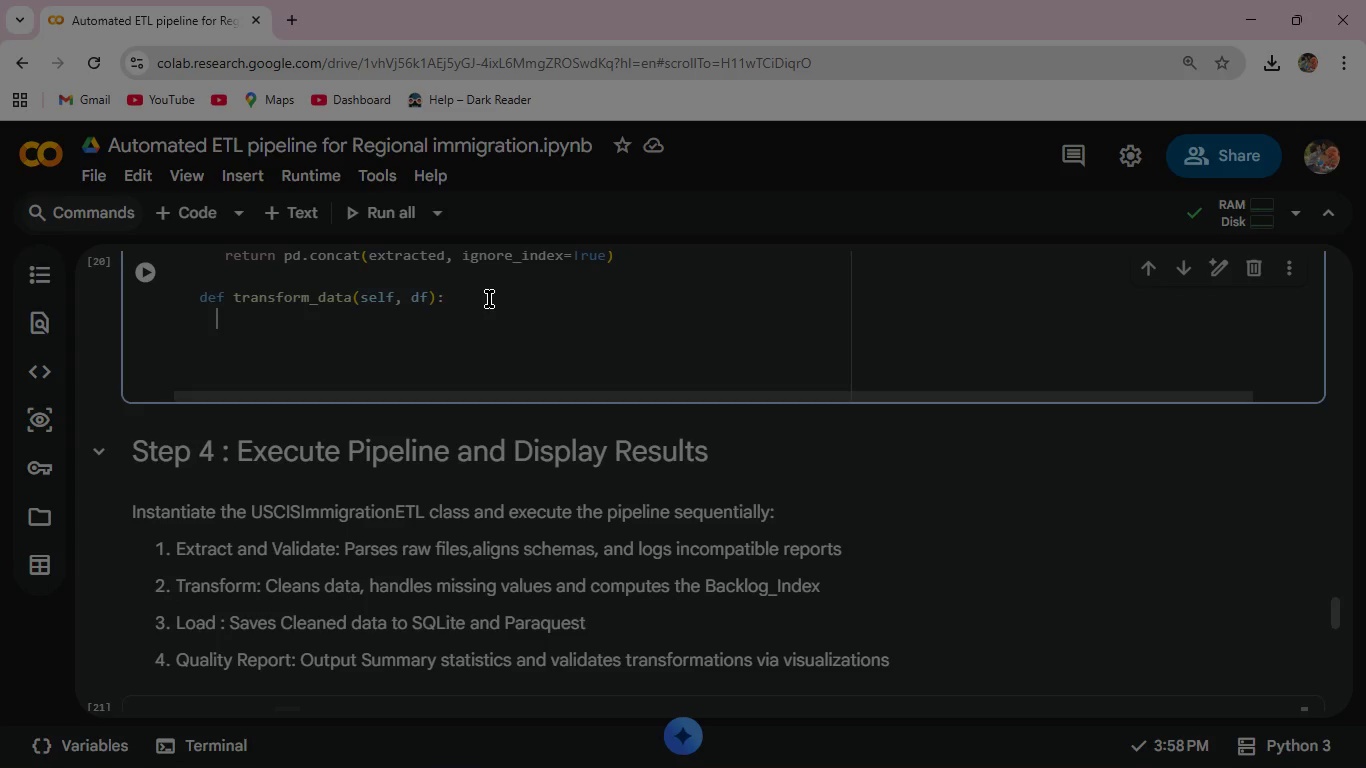 
wait(11.22)
 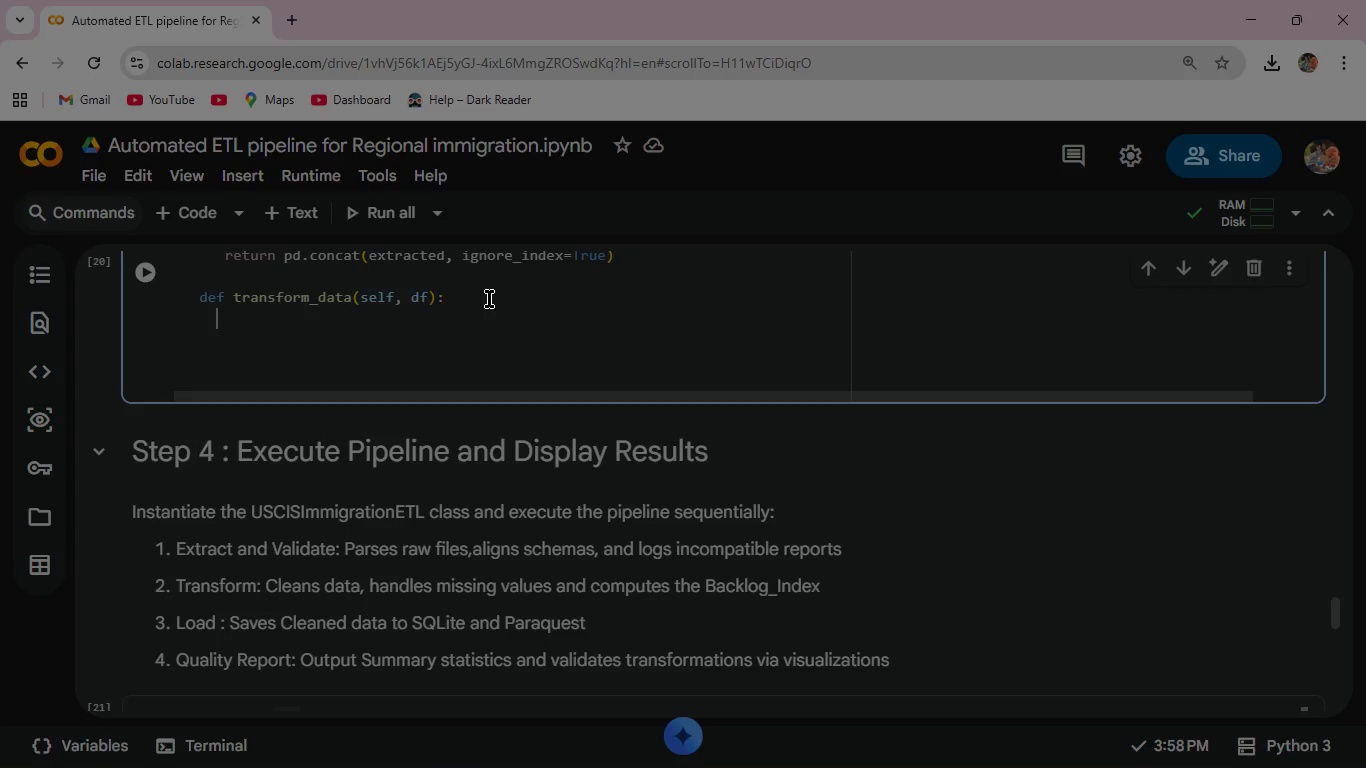 
key(Space)
 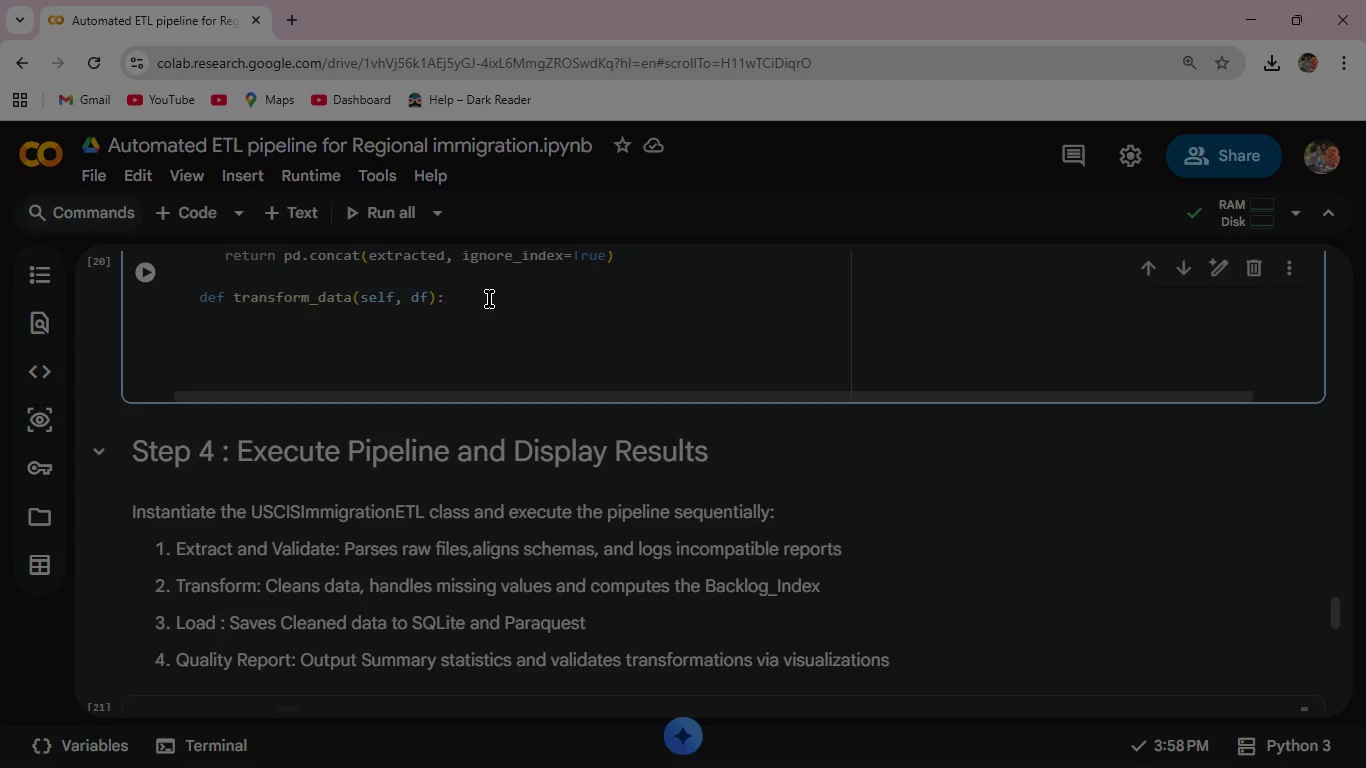 
key(Space)
 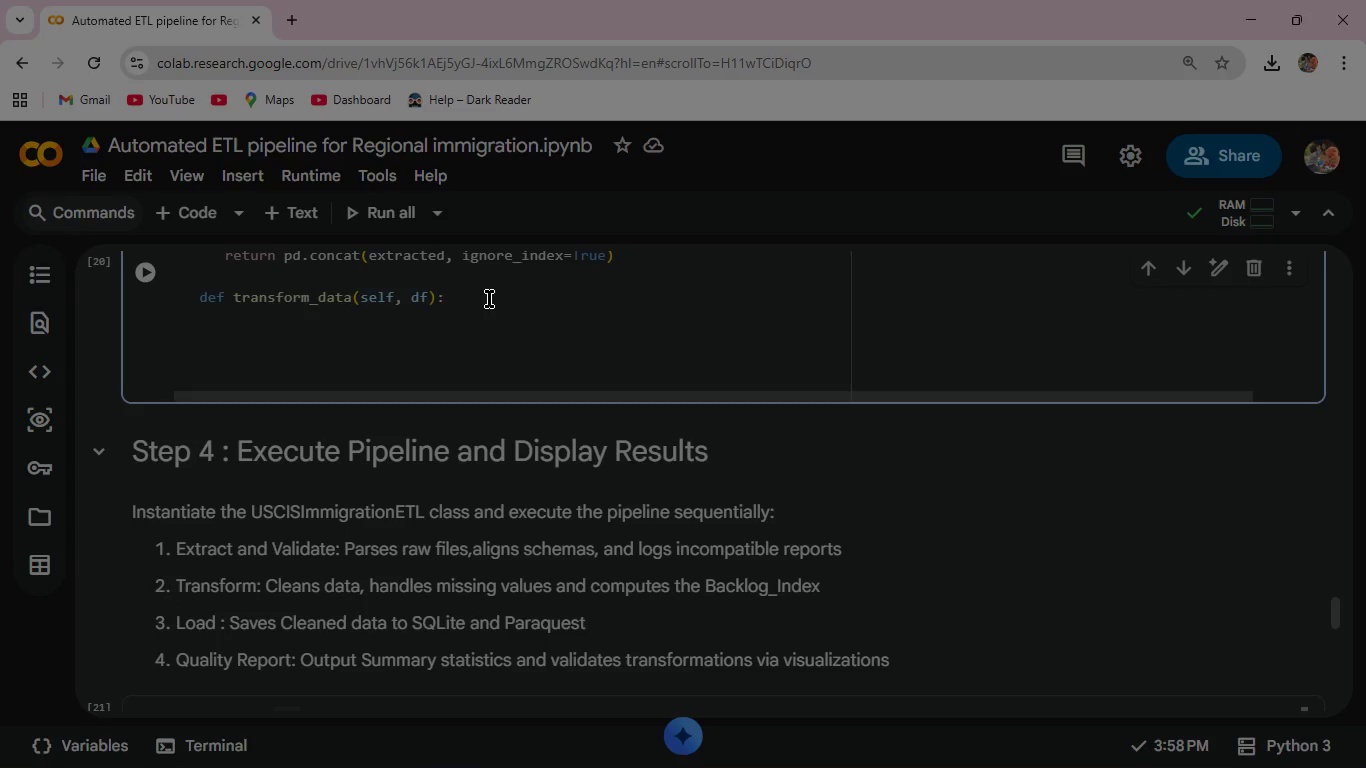 
key(Shift+Quote)
 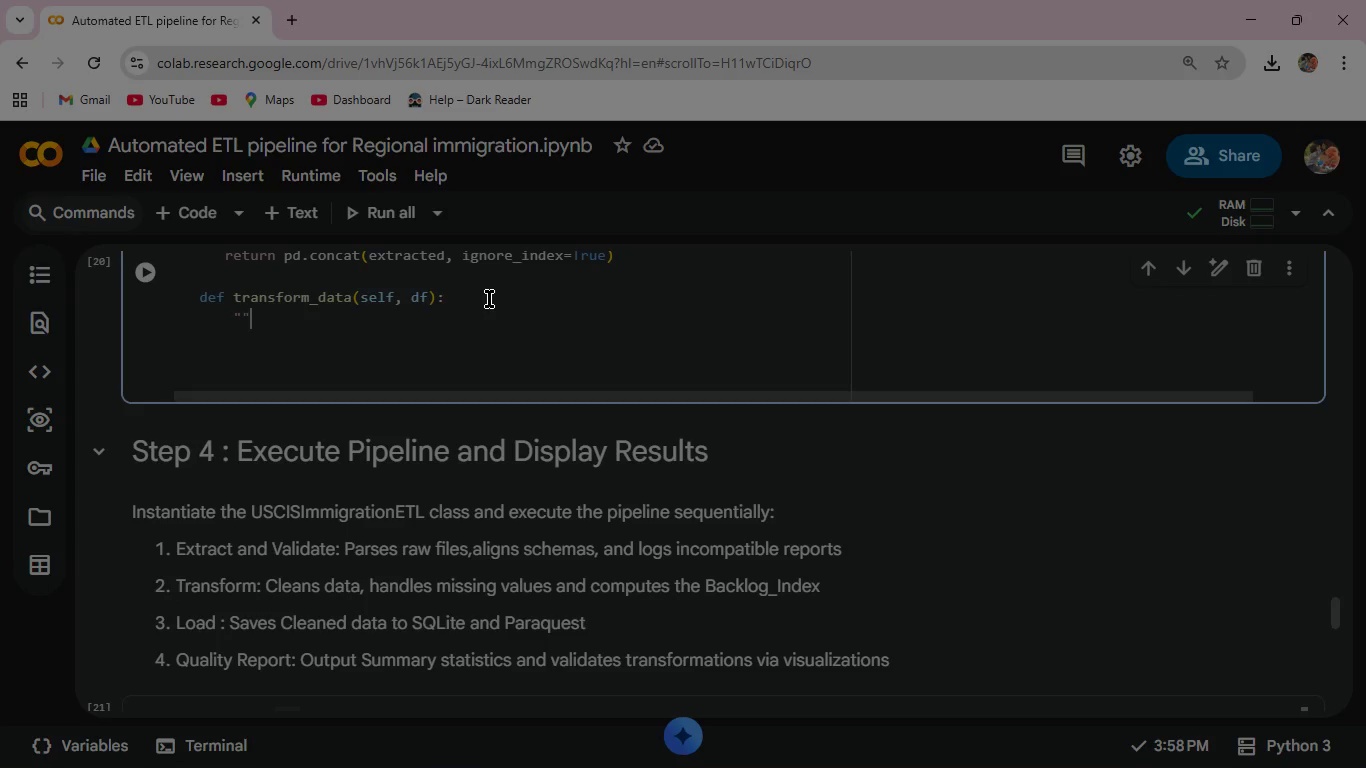 
key(Shift+Quote)
 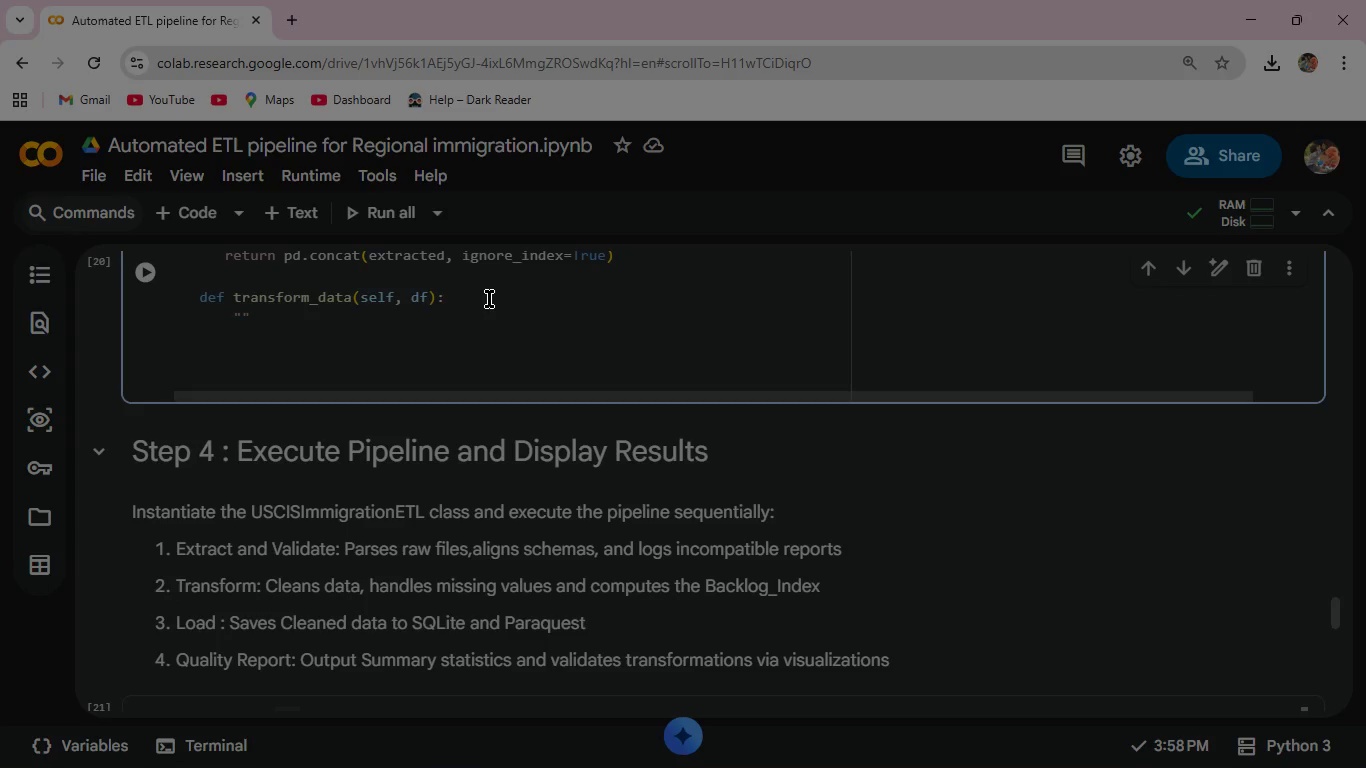 
key(Shift+Quote)
 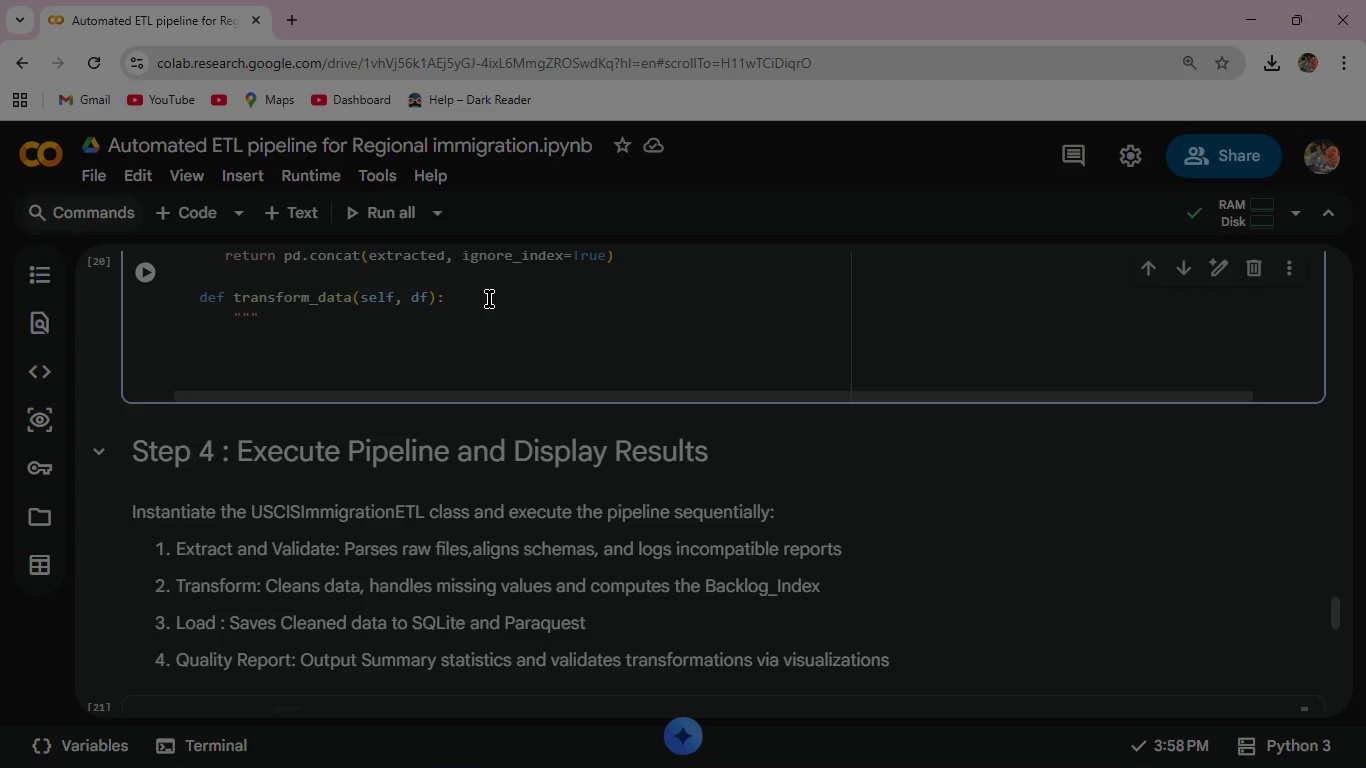 
key(Space)
 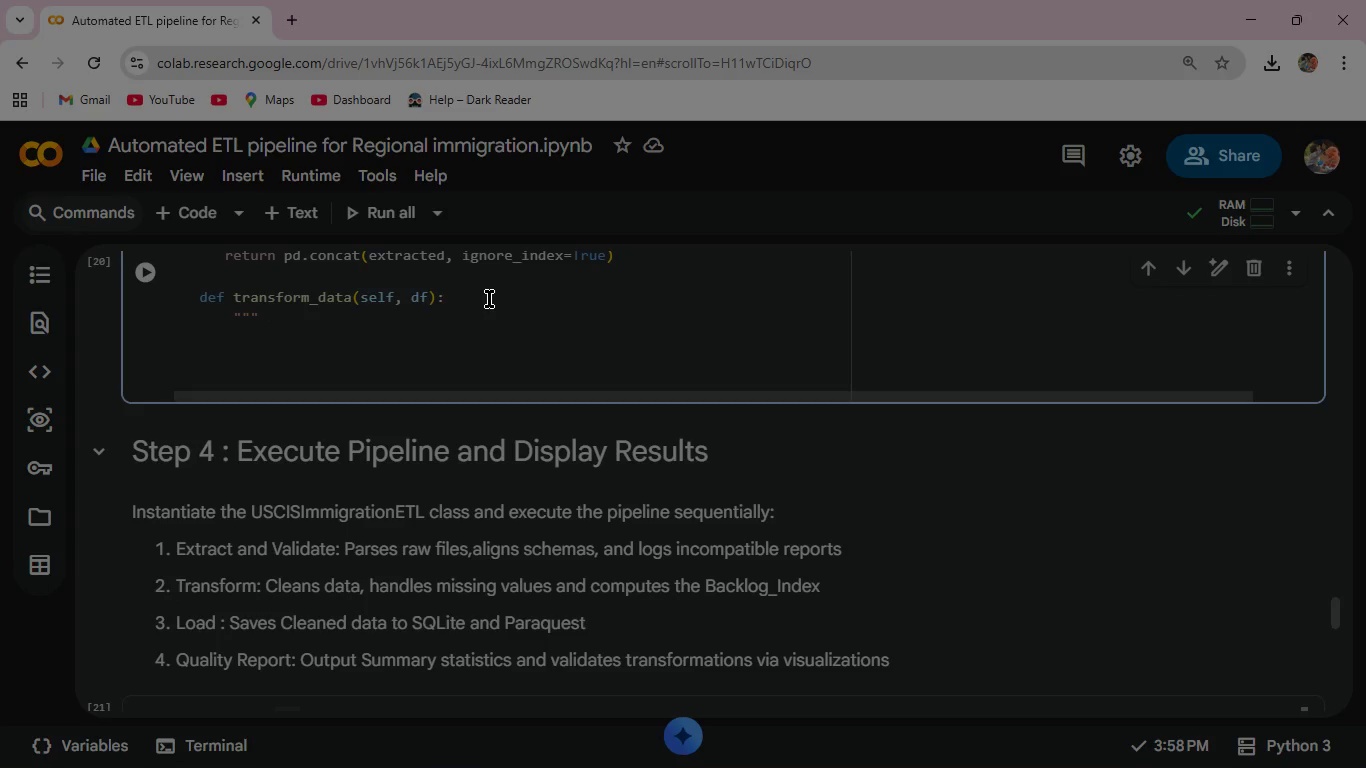 
type(Melts data by valid ca)
 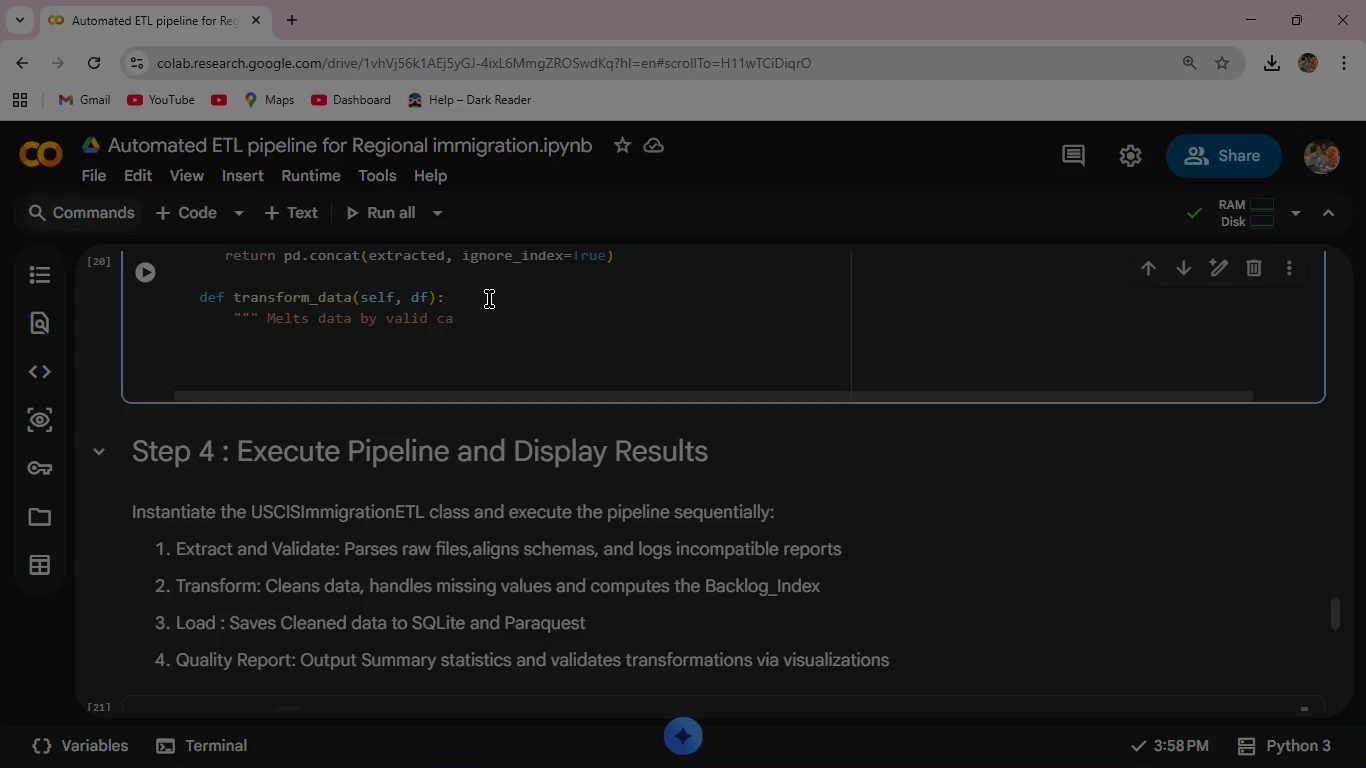 
wait(8.69)
 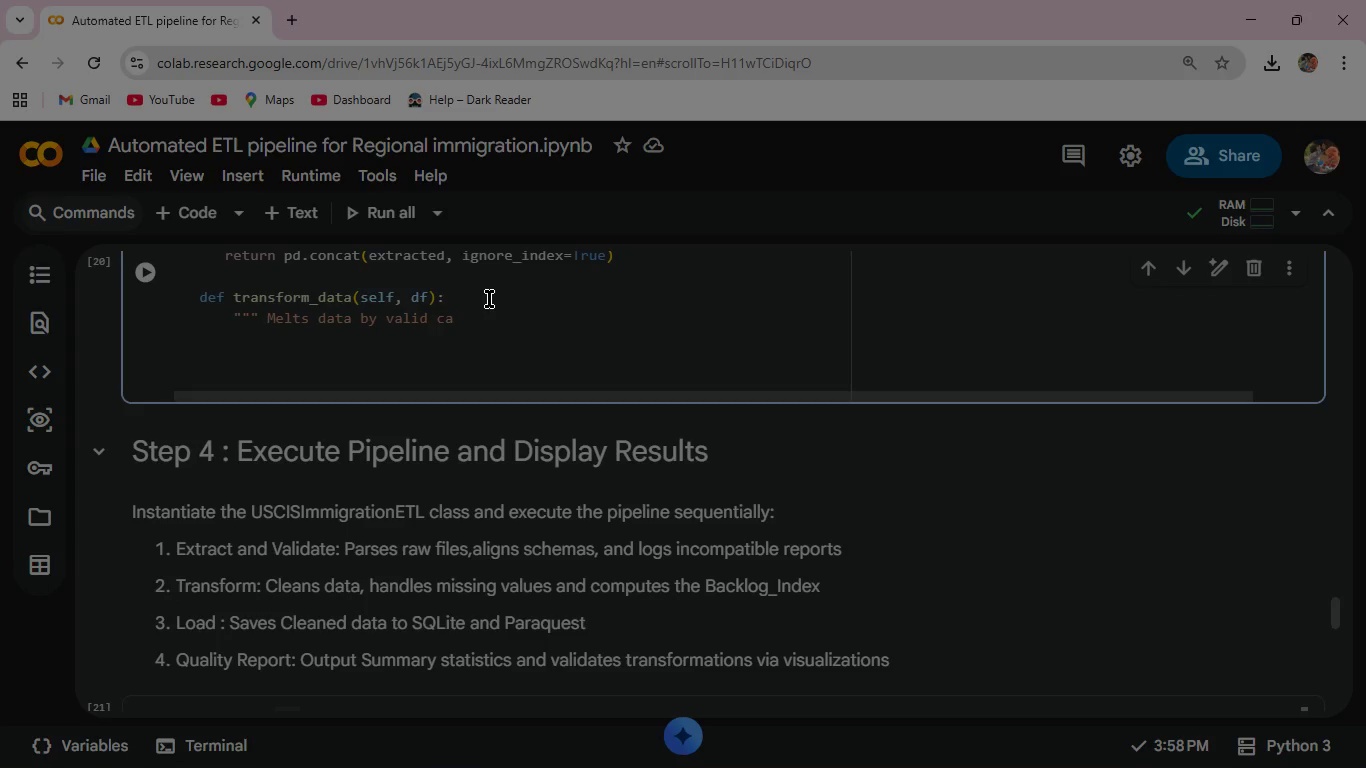 
type(tegot)
key(Backspace)
type(ries, pivots, imputes, and )
 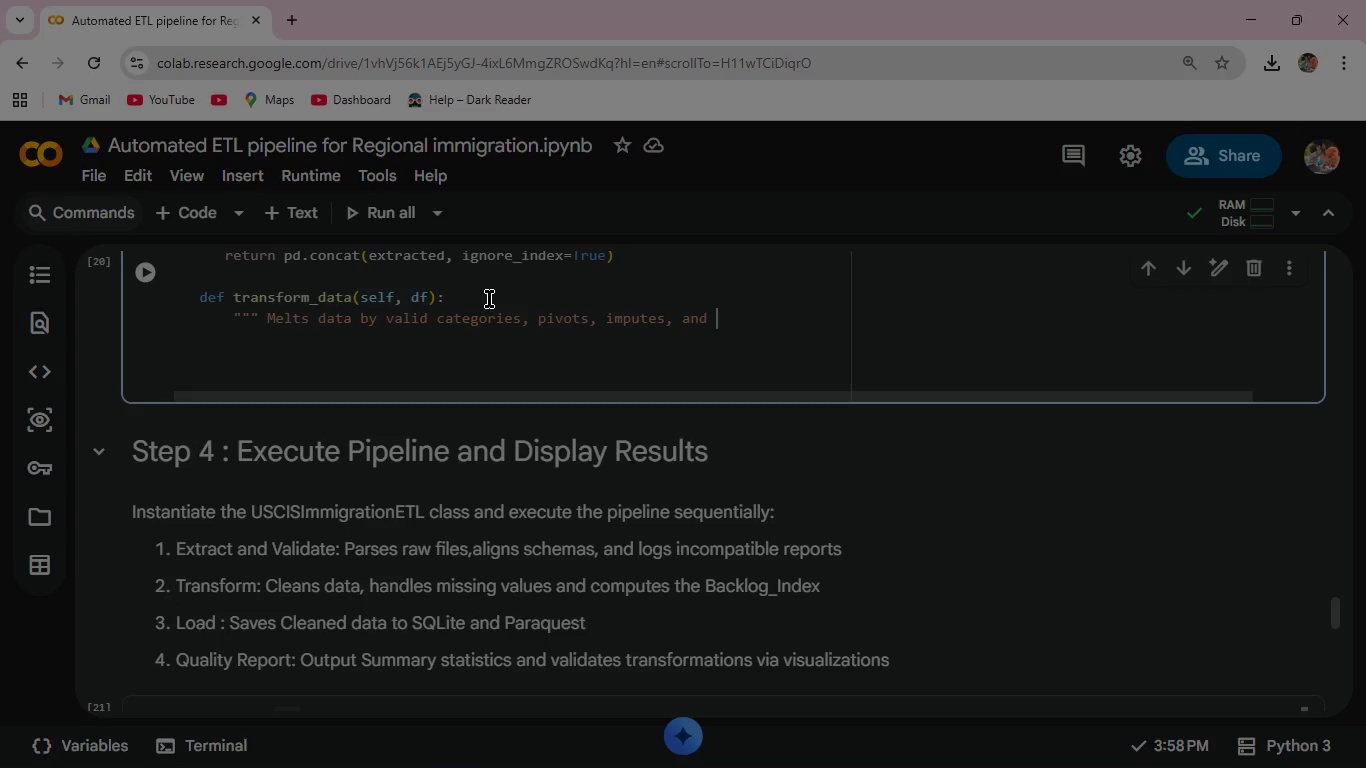 
wait(5.16)
 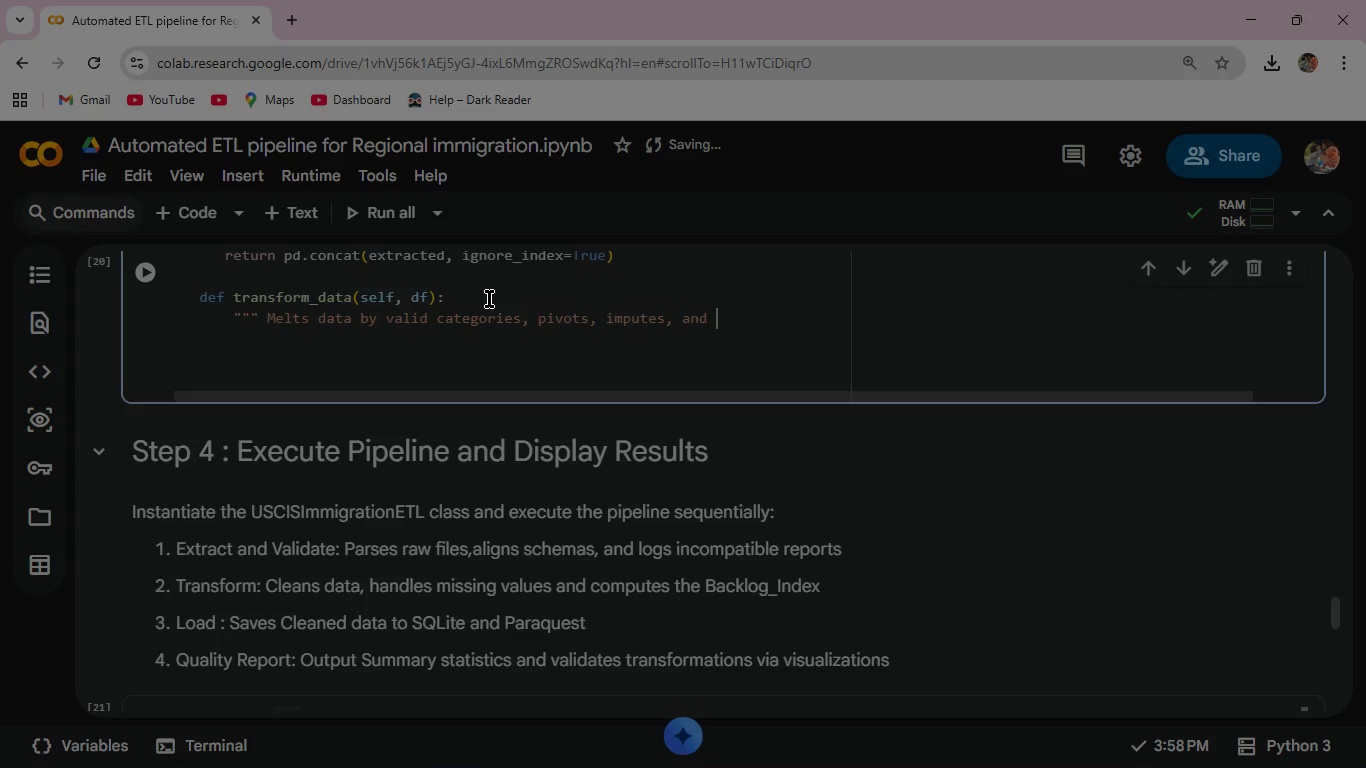 
type(calculates Backlog Index. )
key(Backspace)
type(""")
 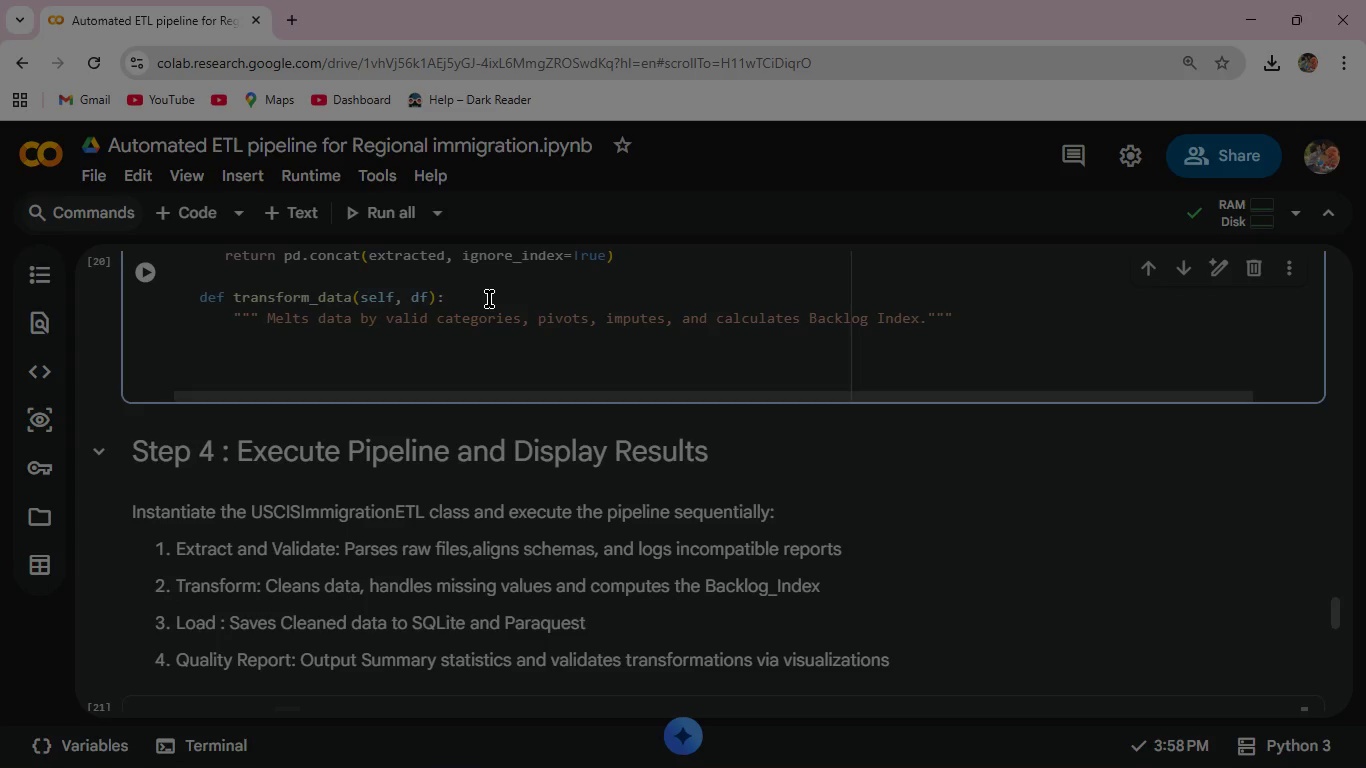 
key(Enter)
 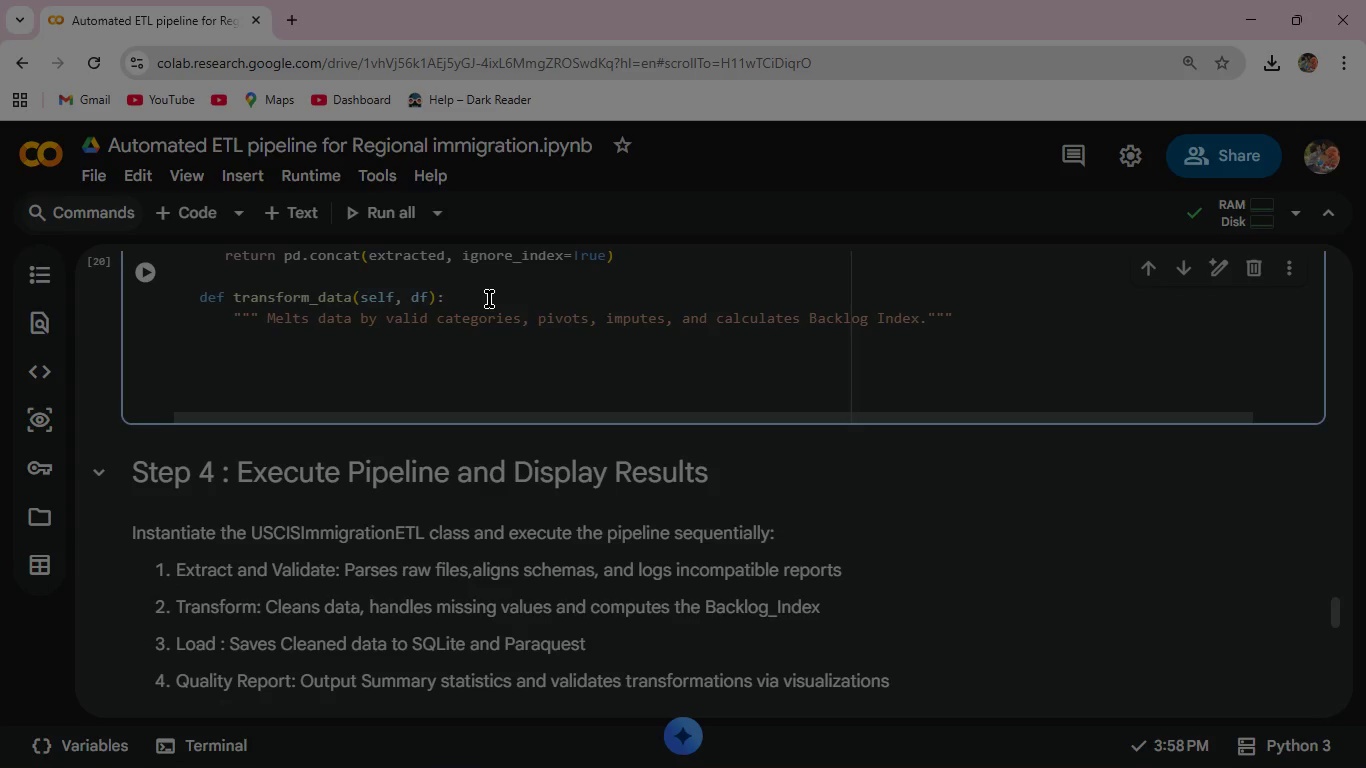 
type(if df.empty: rais)
 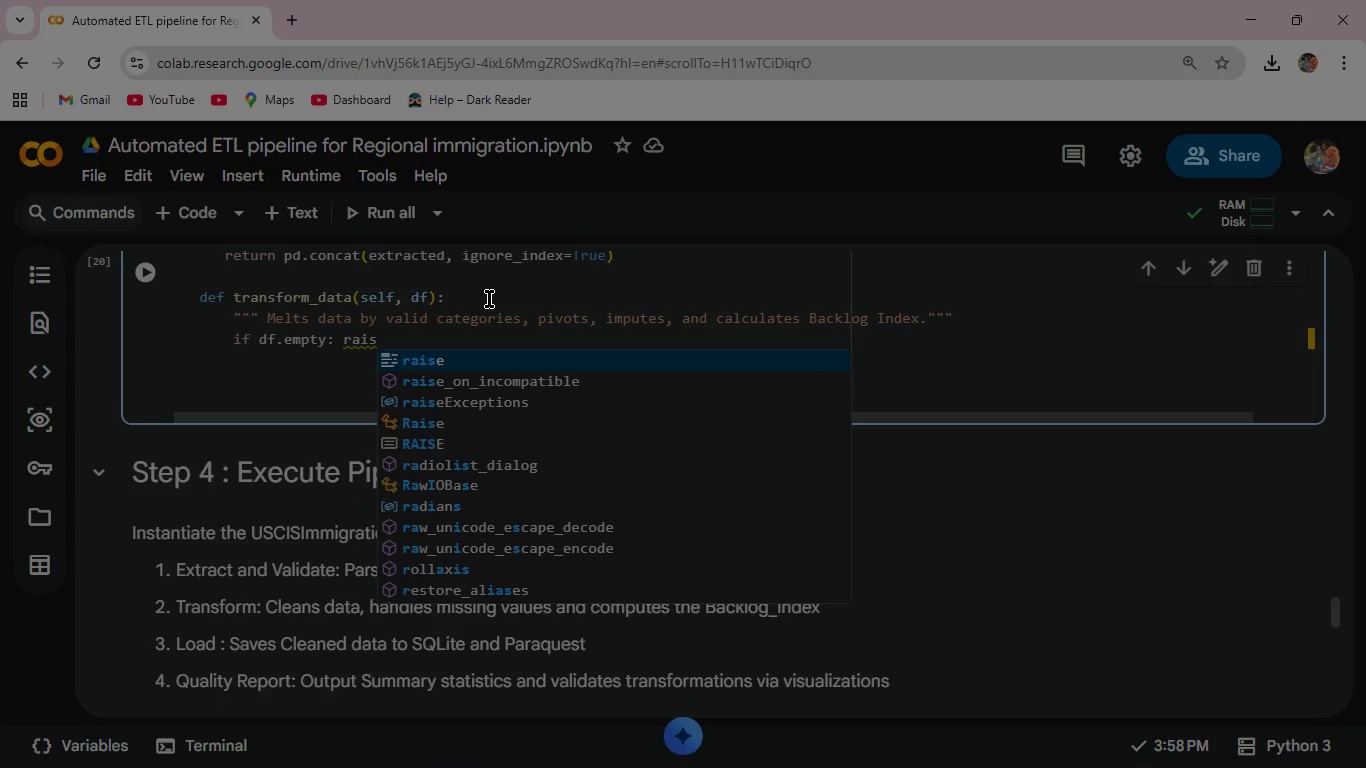 
type(e ValueError()
 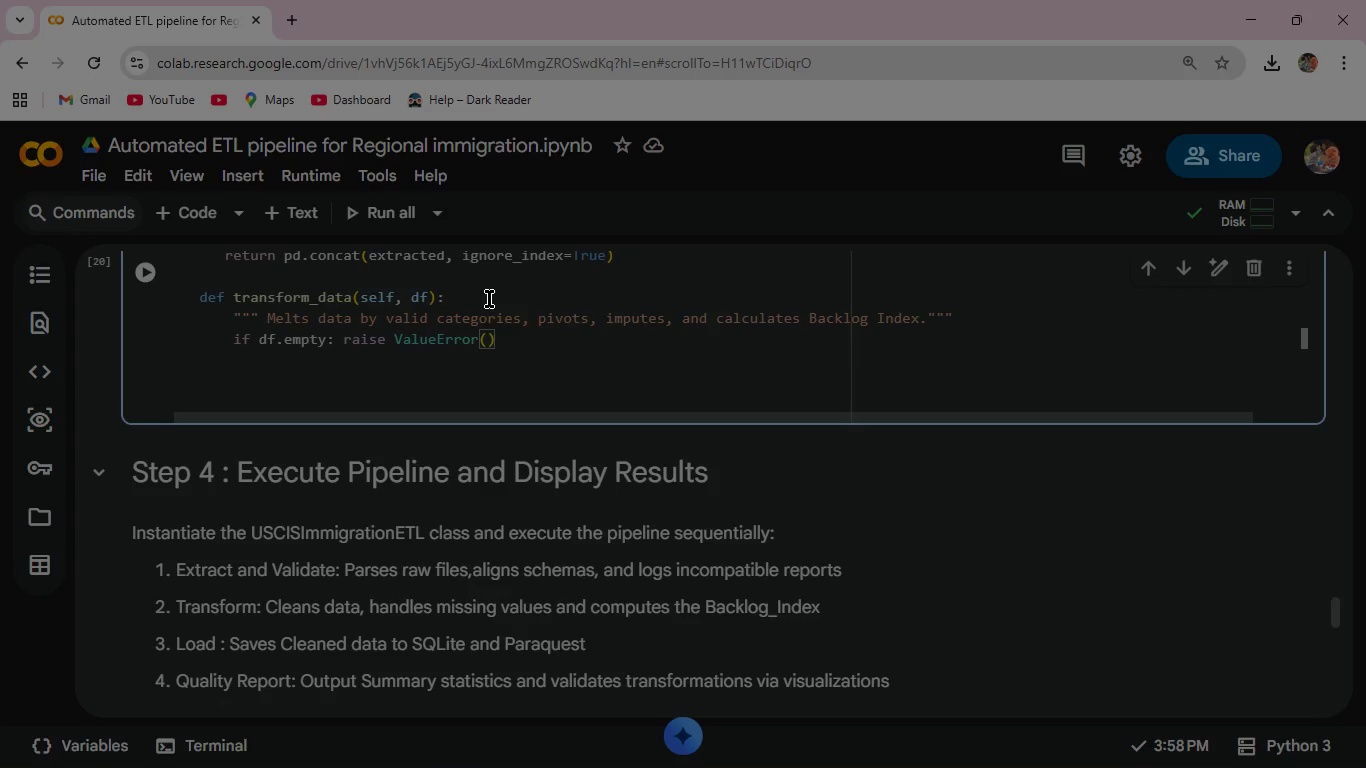 
type("No data to transform.)
 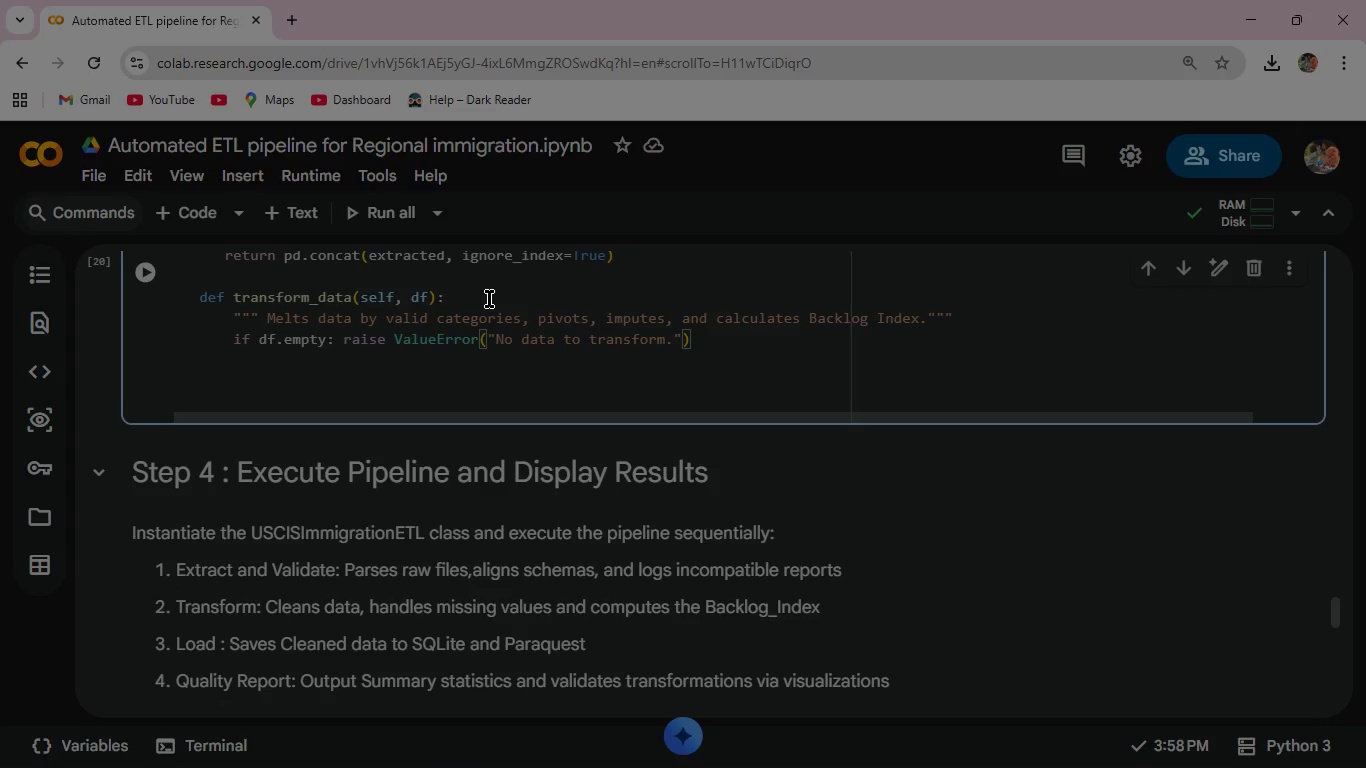 
key(ArrowRight)
 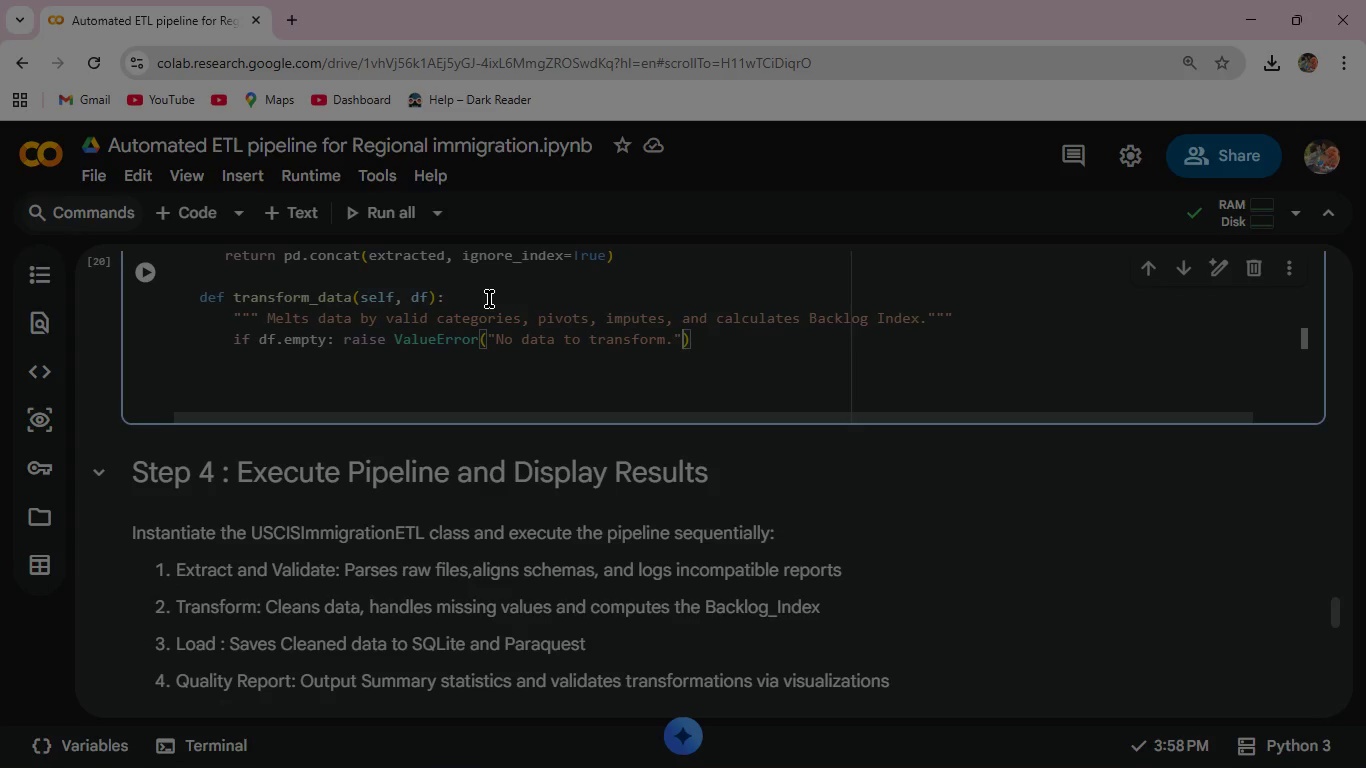 
key(ArrowRight)
 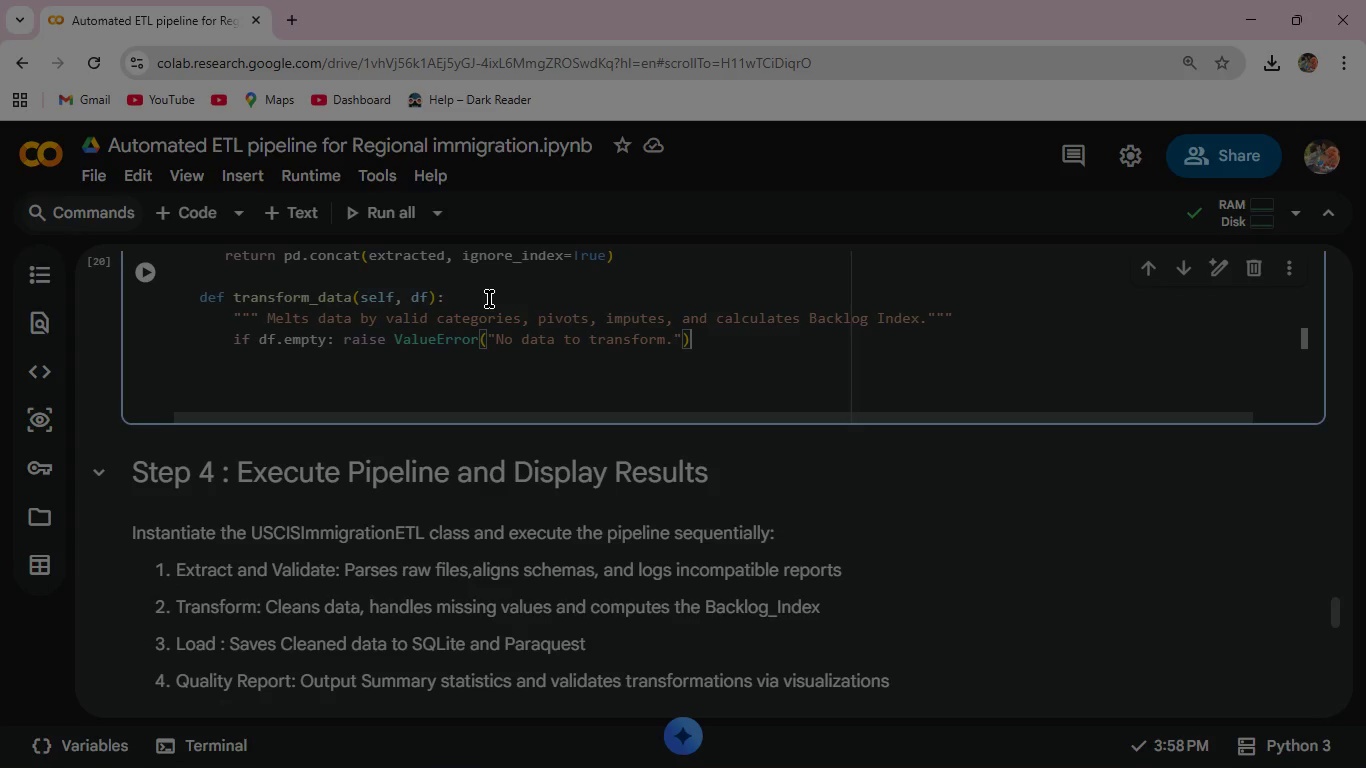 
key(Enter)
 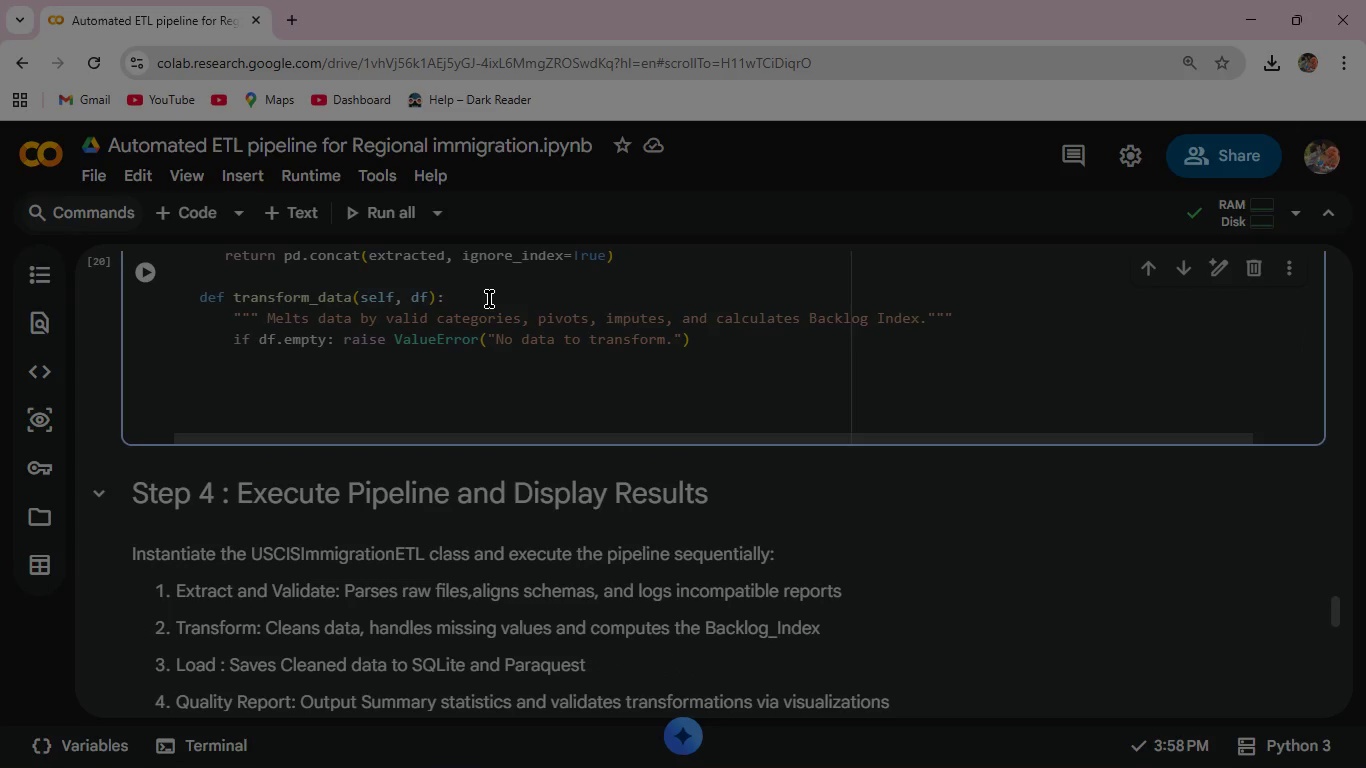 
type(print(" Transforming data...)
 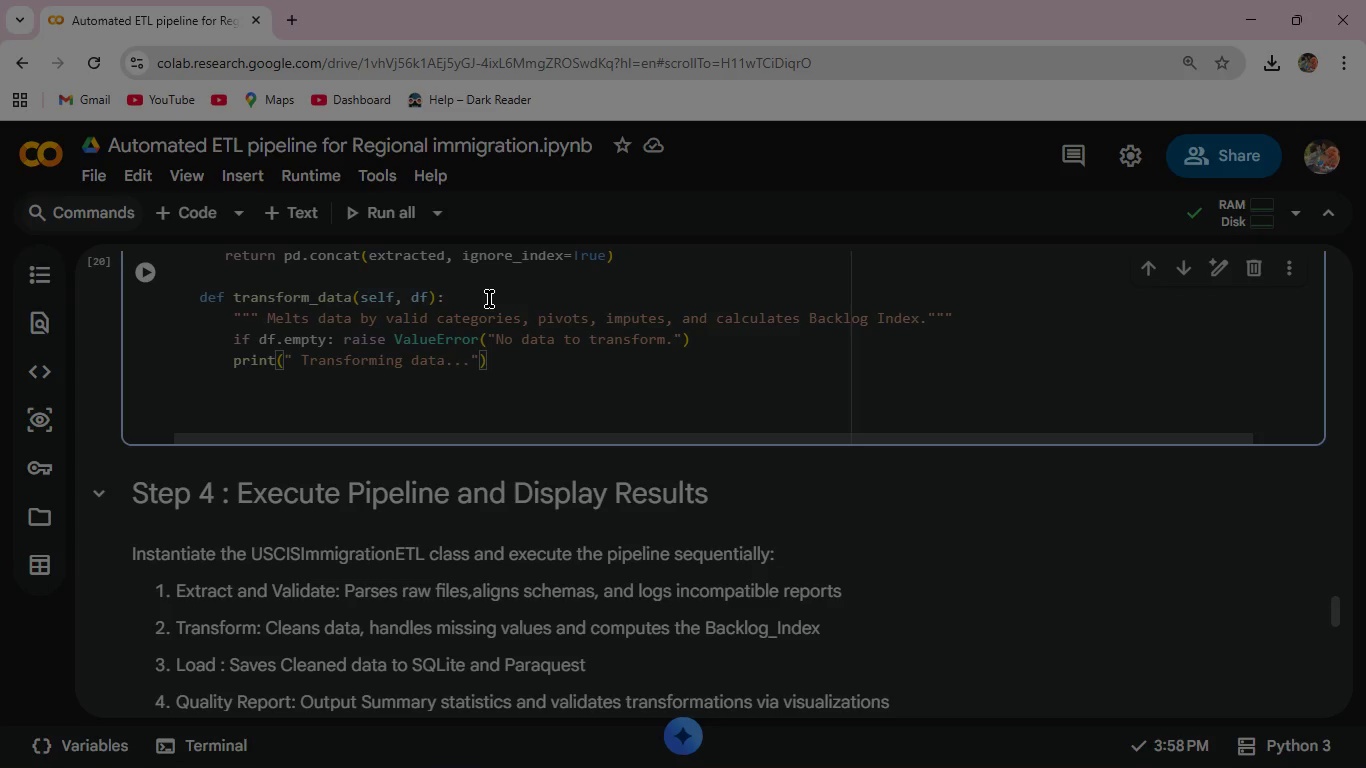 
key(ArrowRight)
 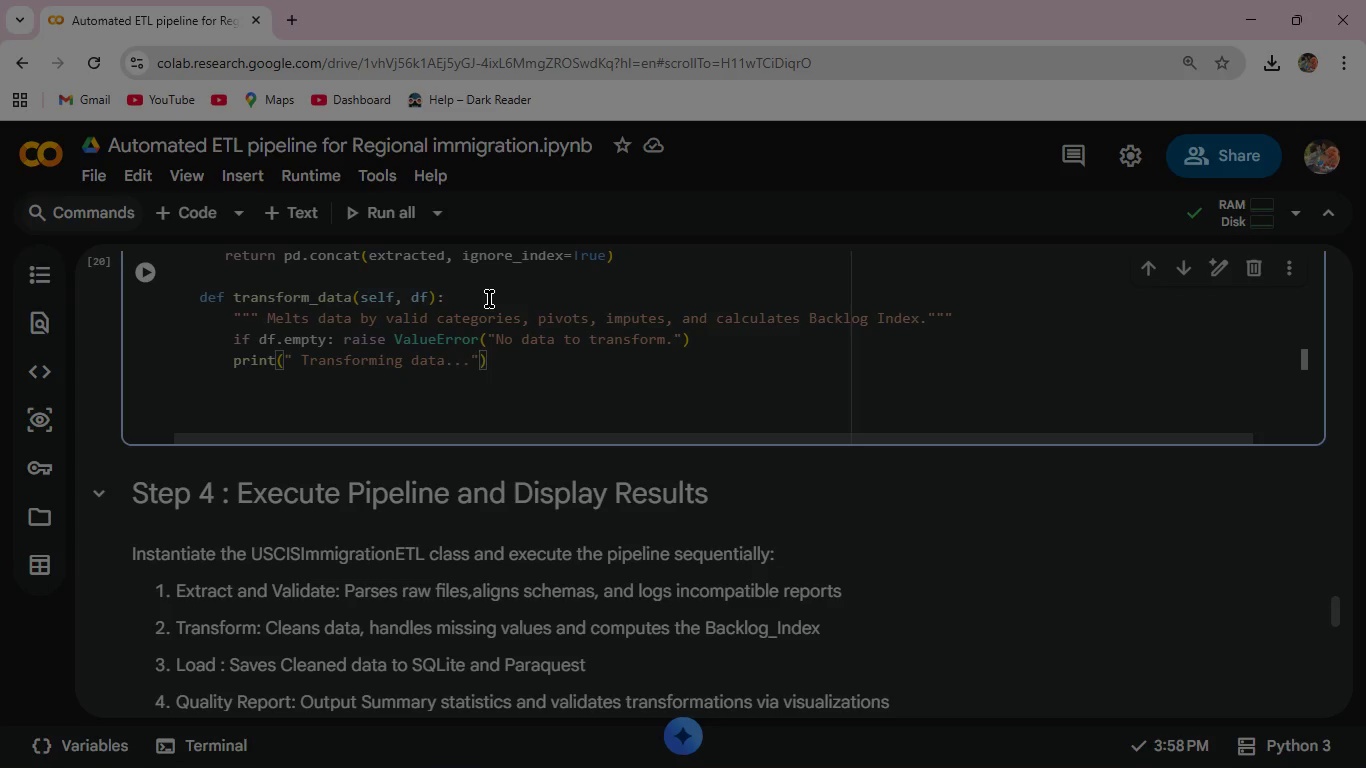 
key(ArrowRight)
 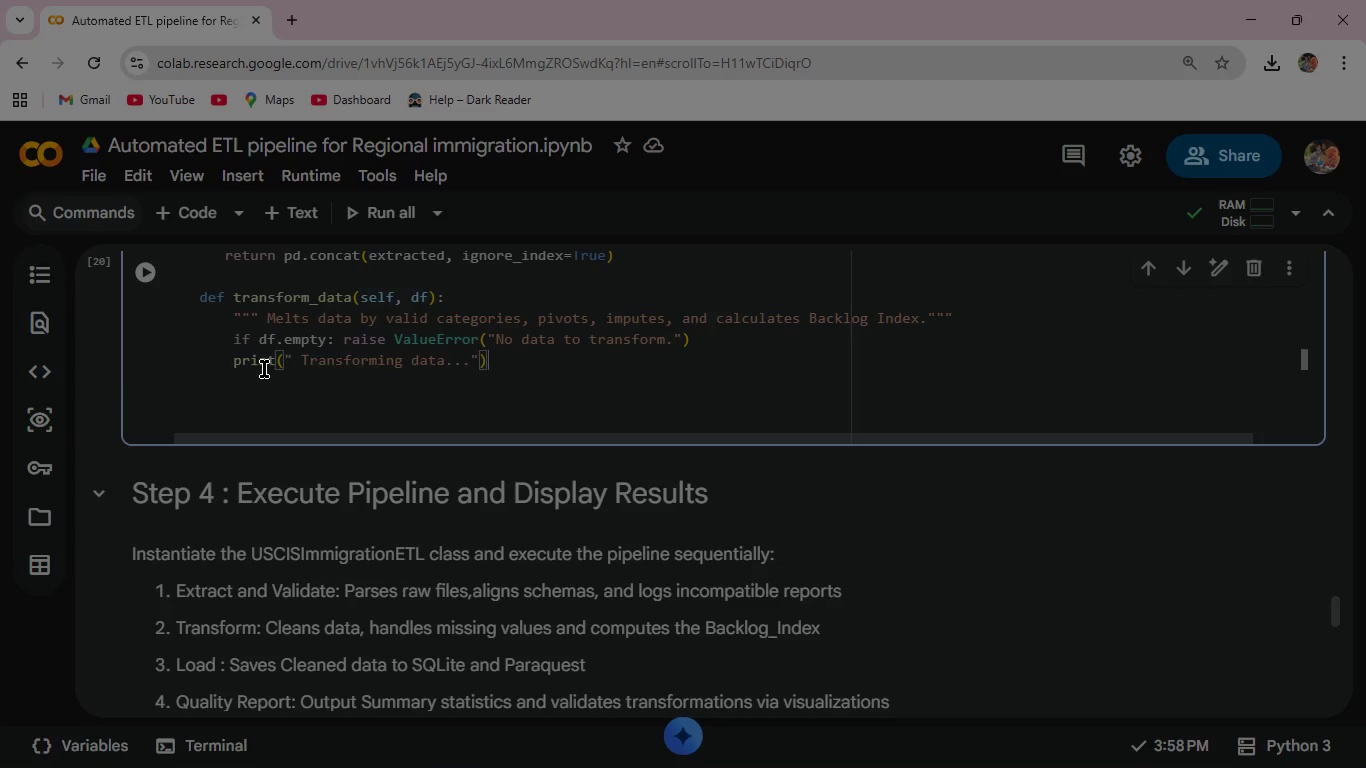 
wait(24.45)
 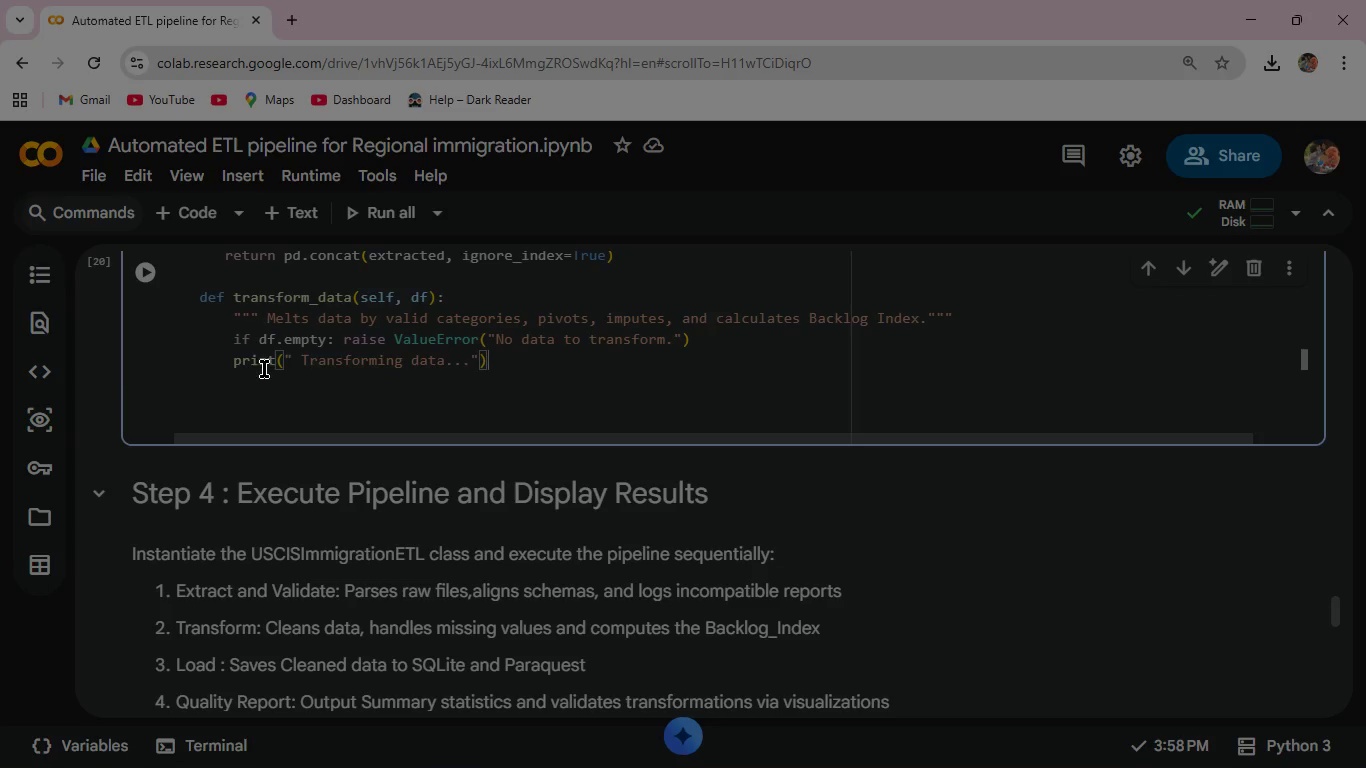 
key(Enter)
 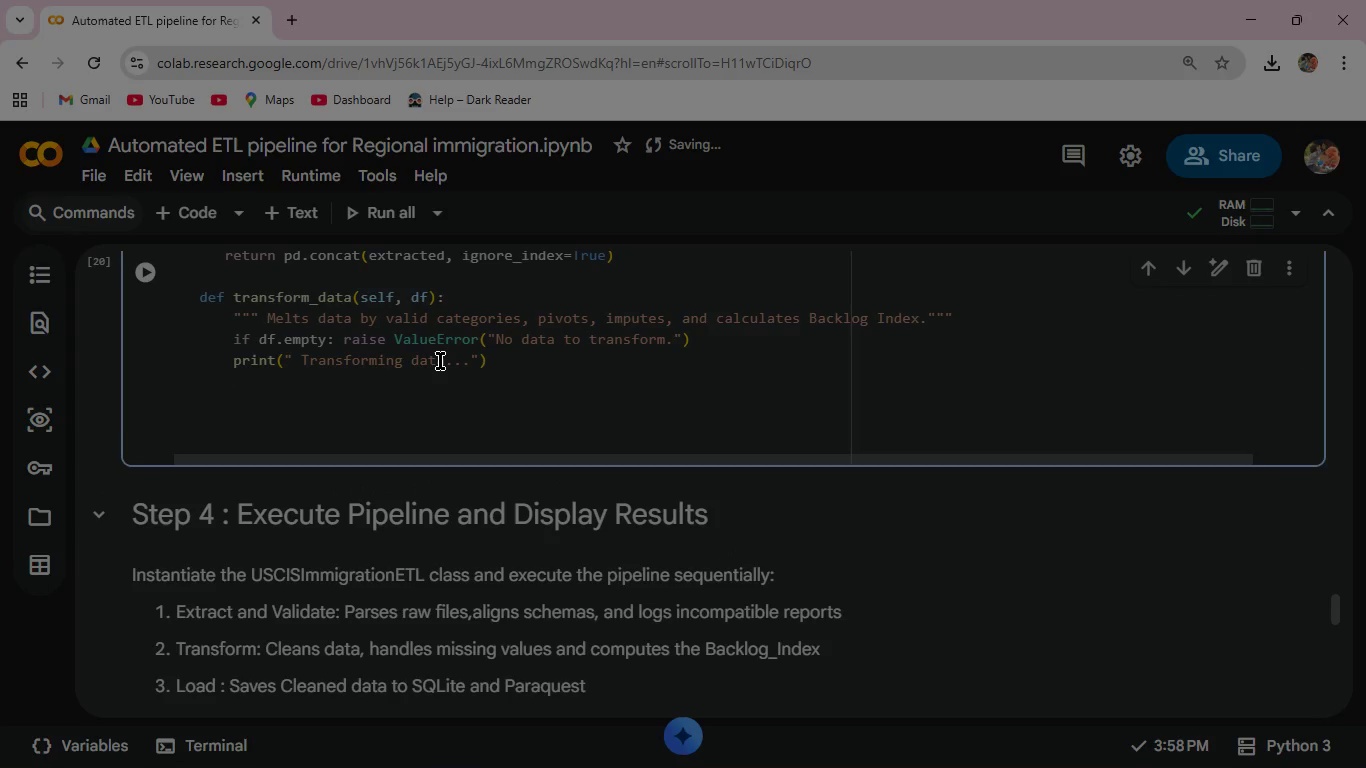 
key(Enter)
 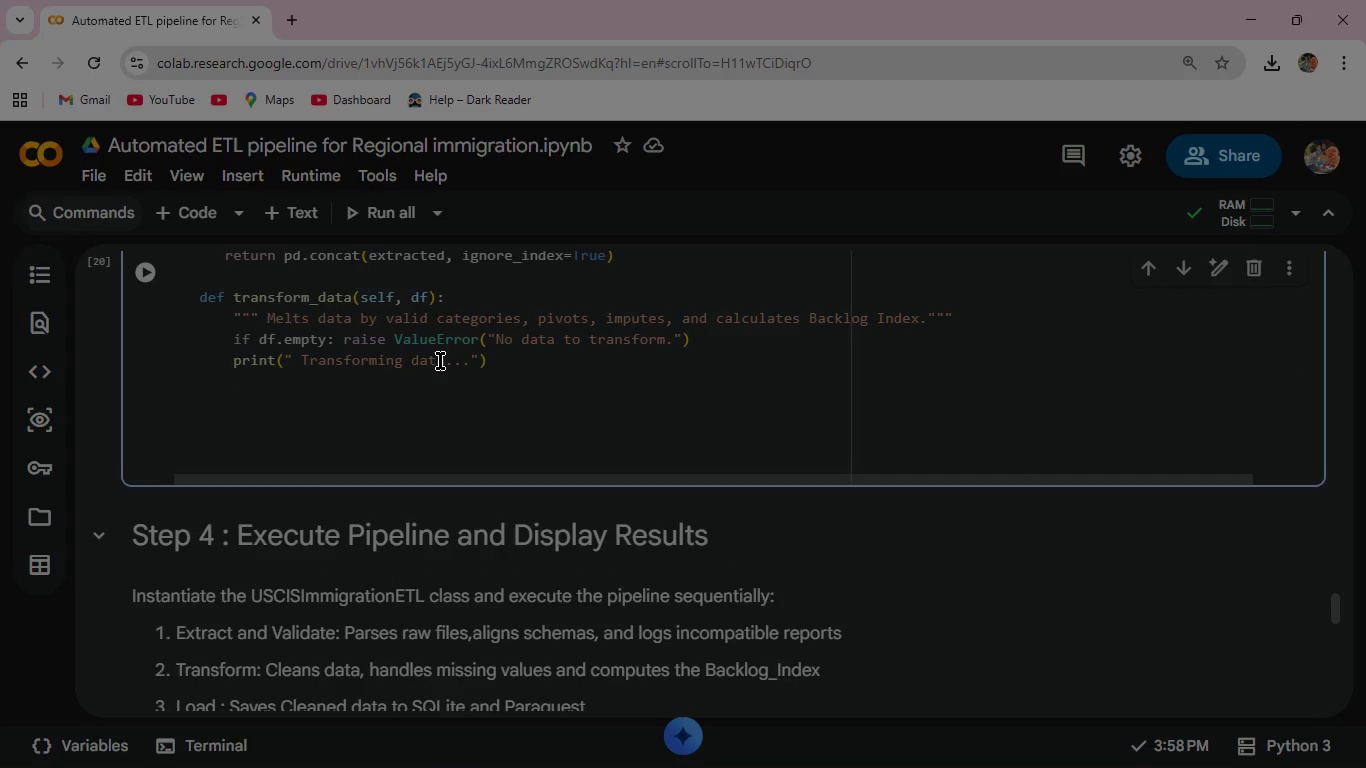 
type(id_cols = ['State)
 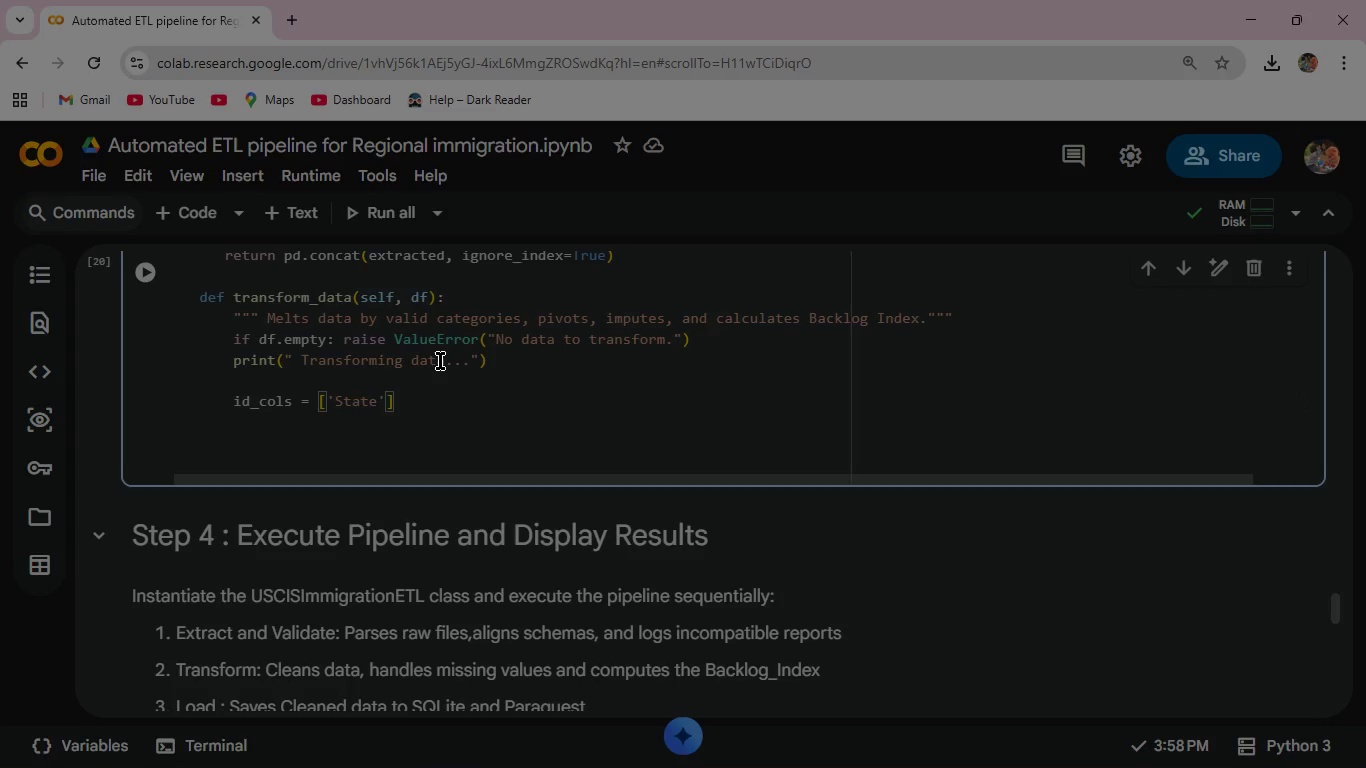 
key(ArrowRight)
 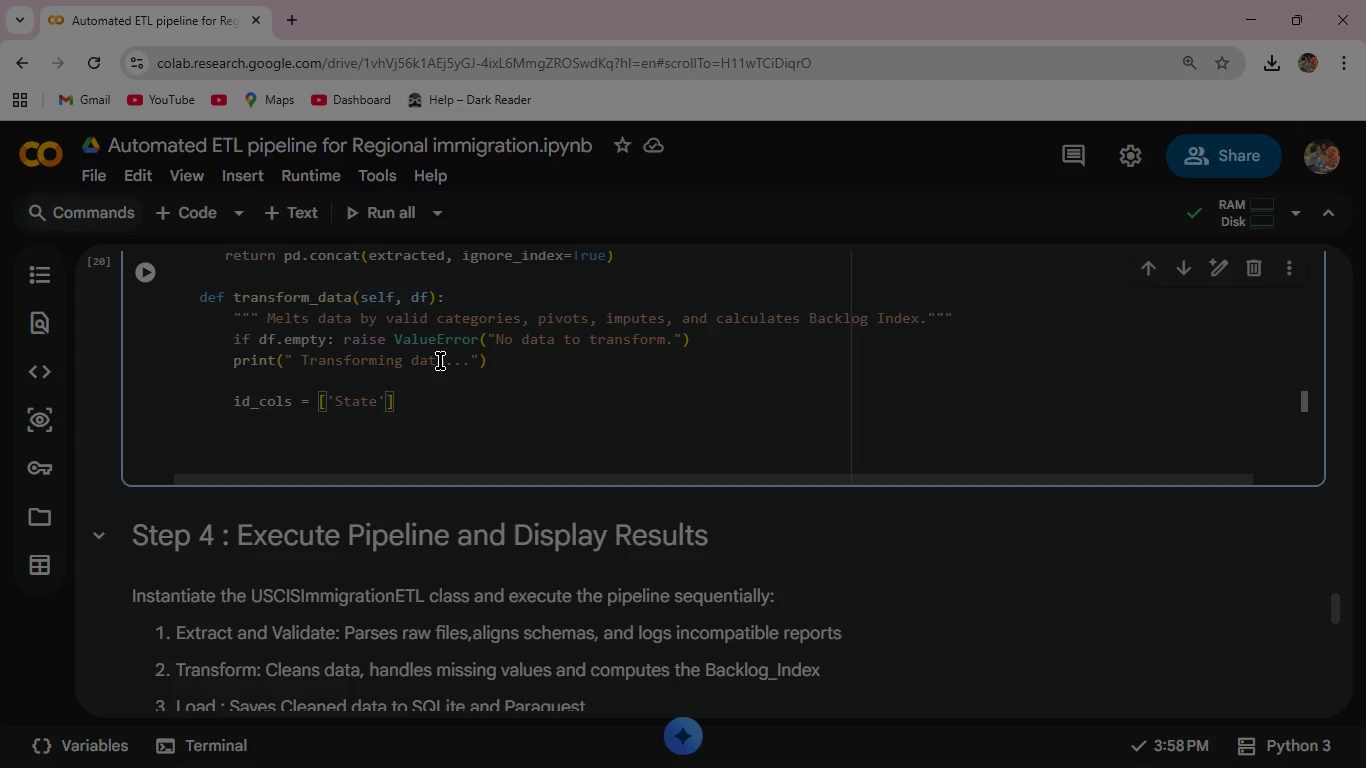 
type(, 'Office_Code)
 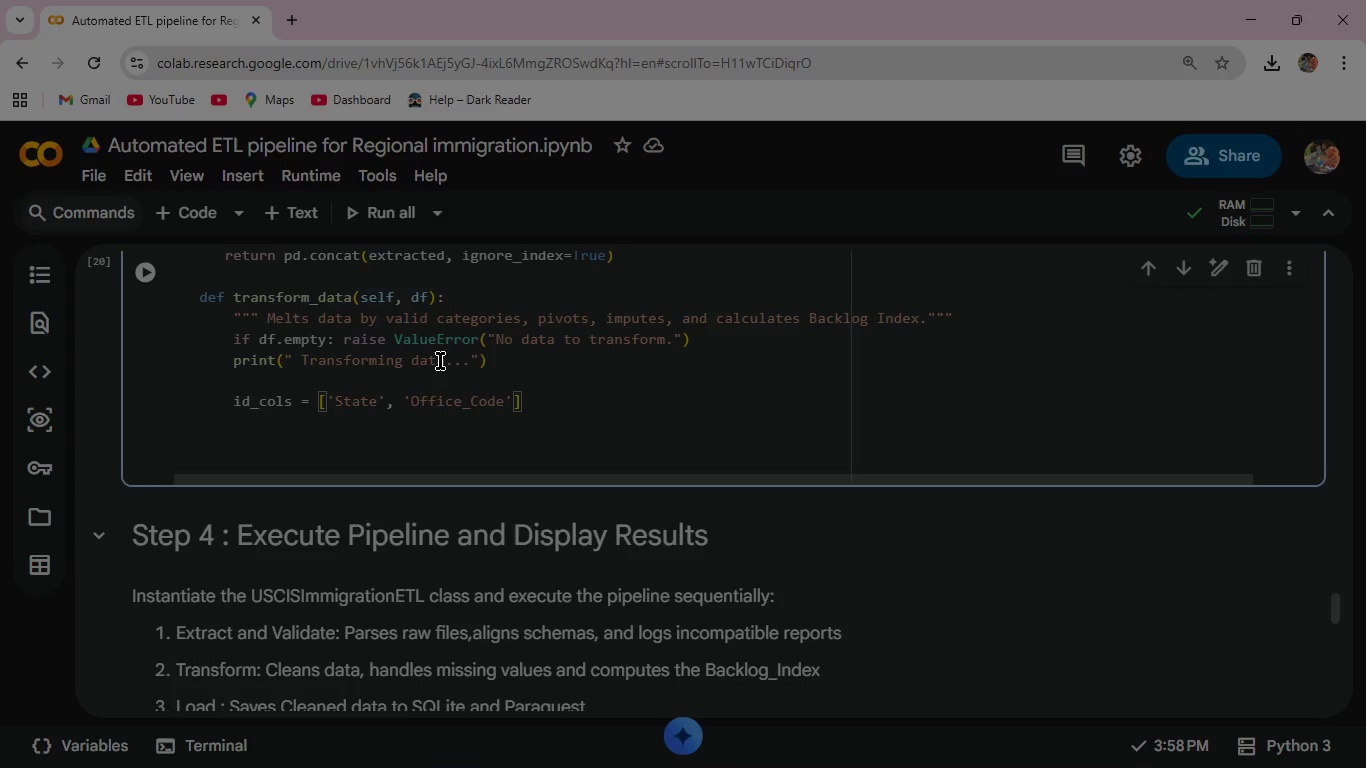 
key(ArrowRight)
 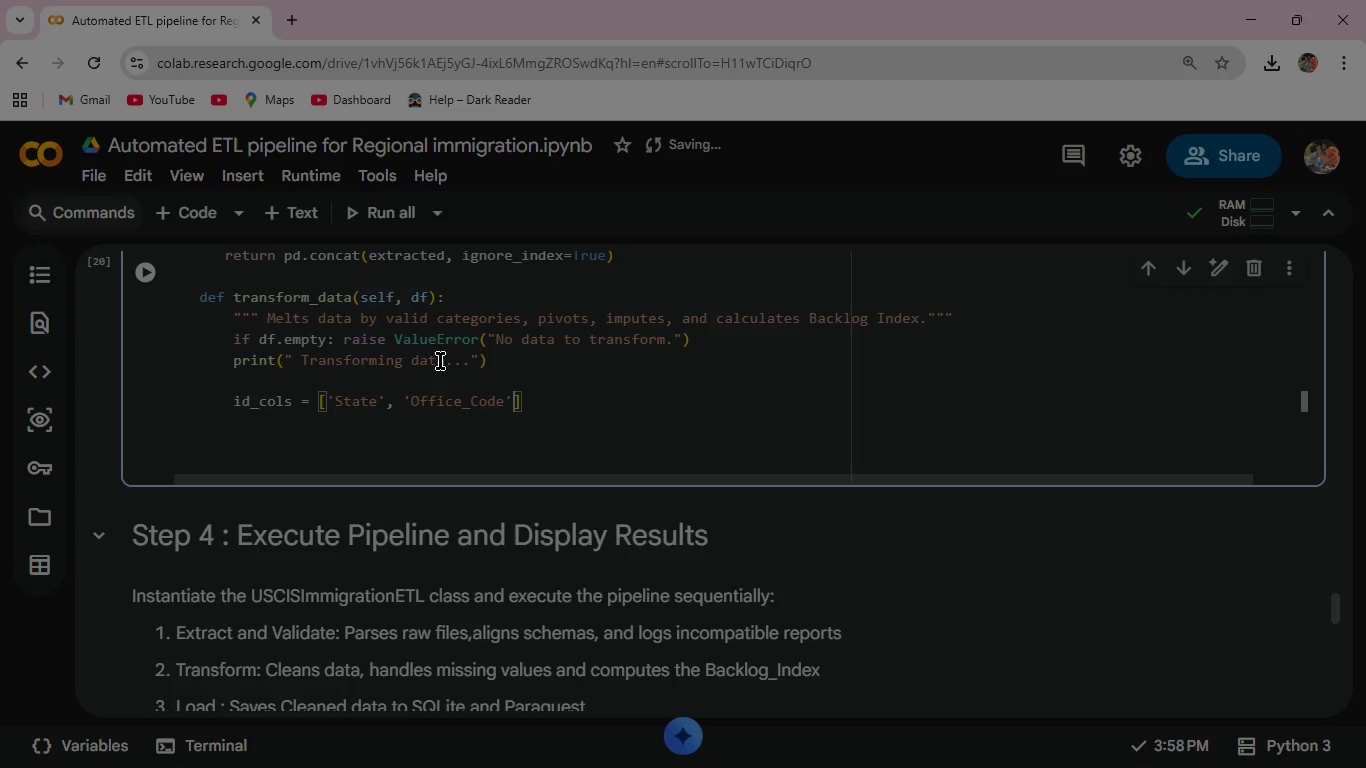 
type(, 'Office_Name)
 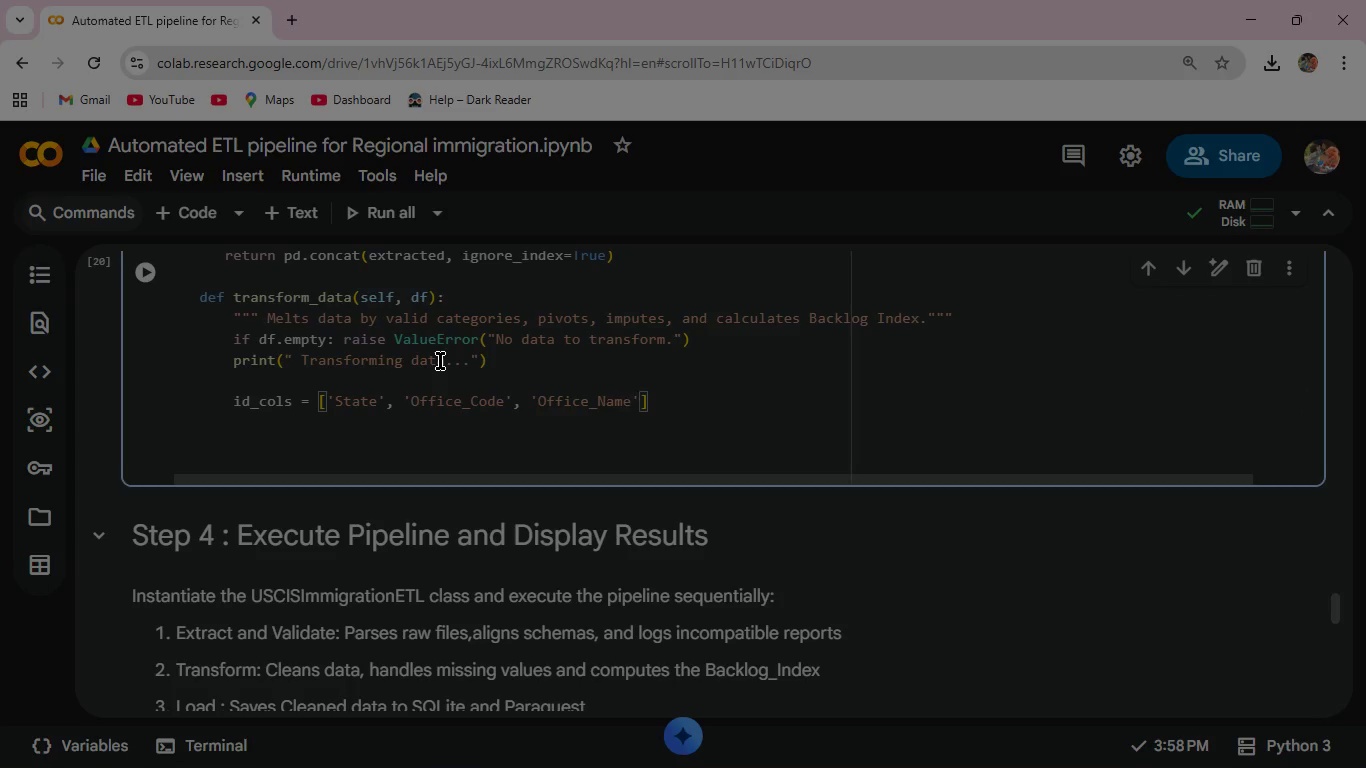 
key(ArrowRight)
 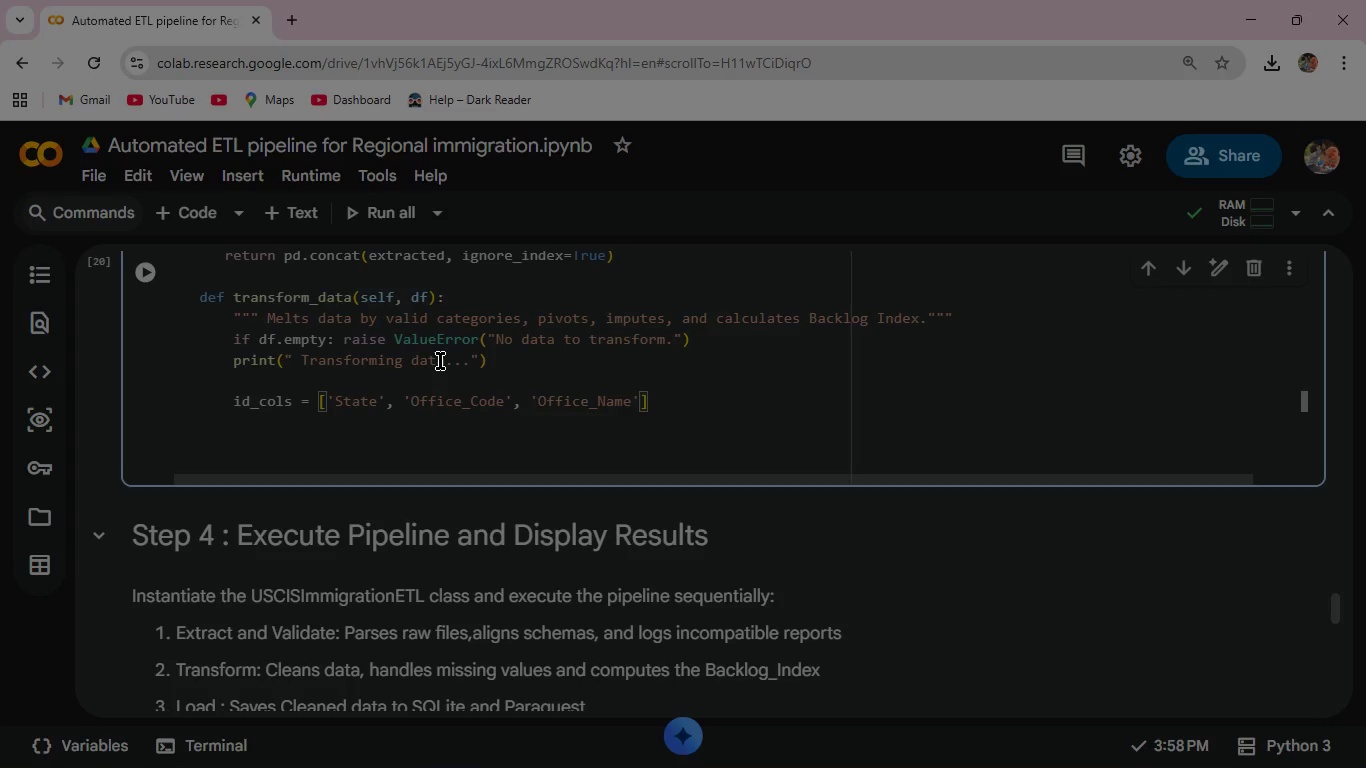 
type(, 'Form)
 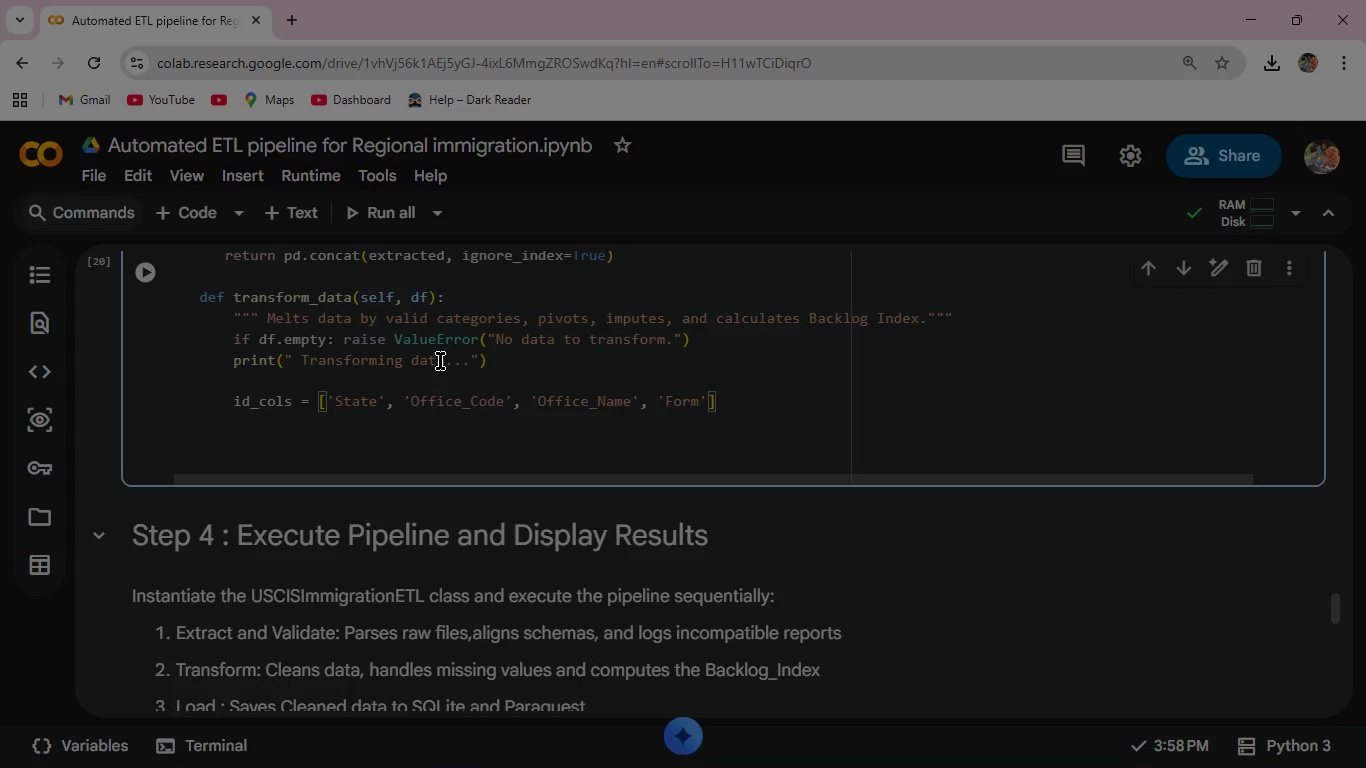 
type(_Type)
 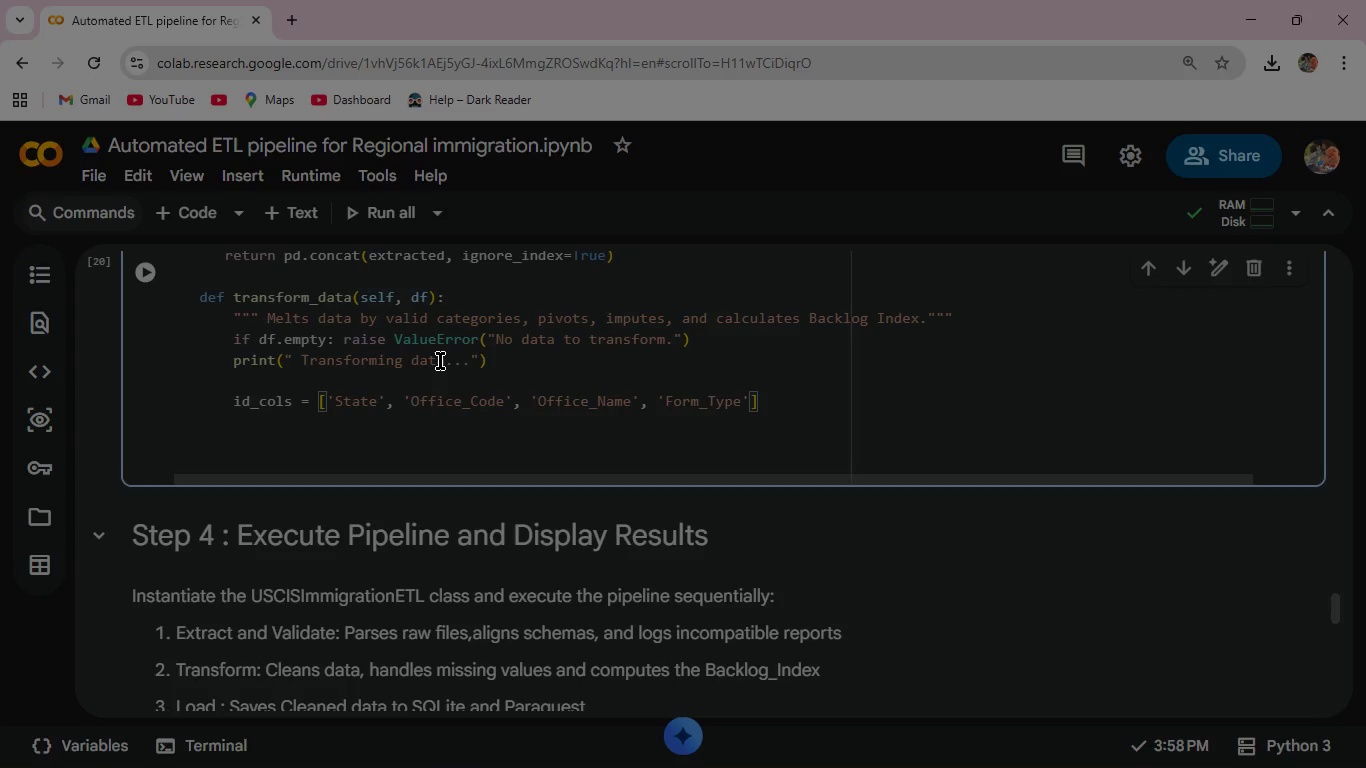 
key(ArrowRight)
 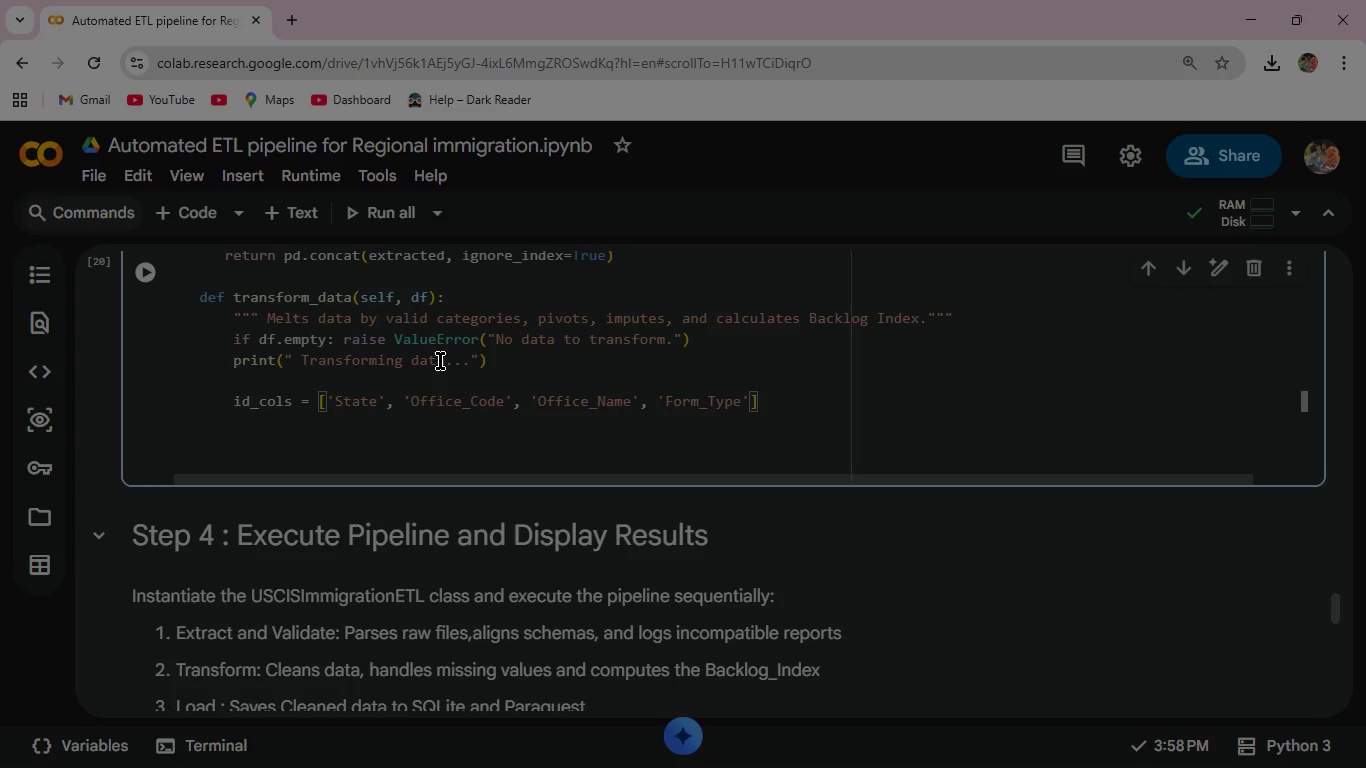 
type(, 'Report_Date)
 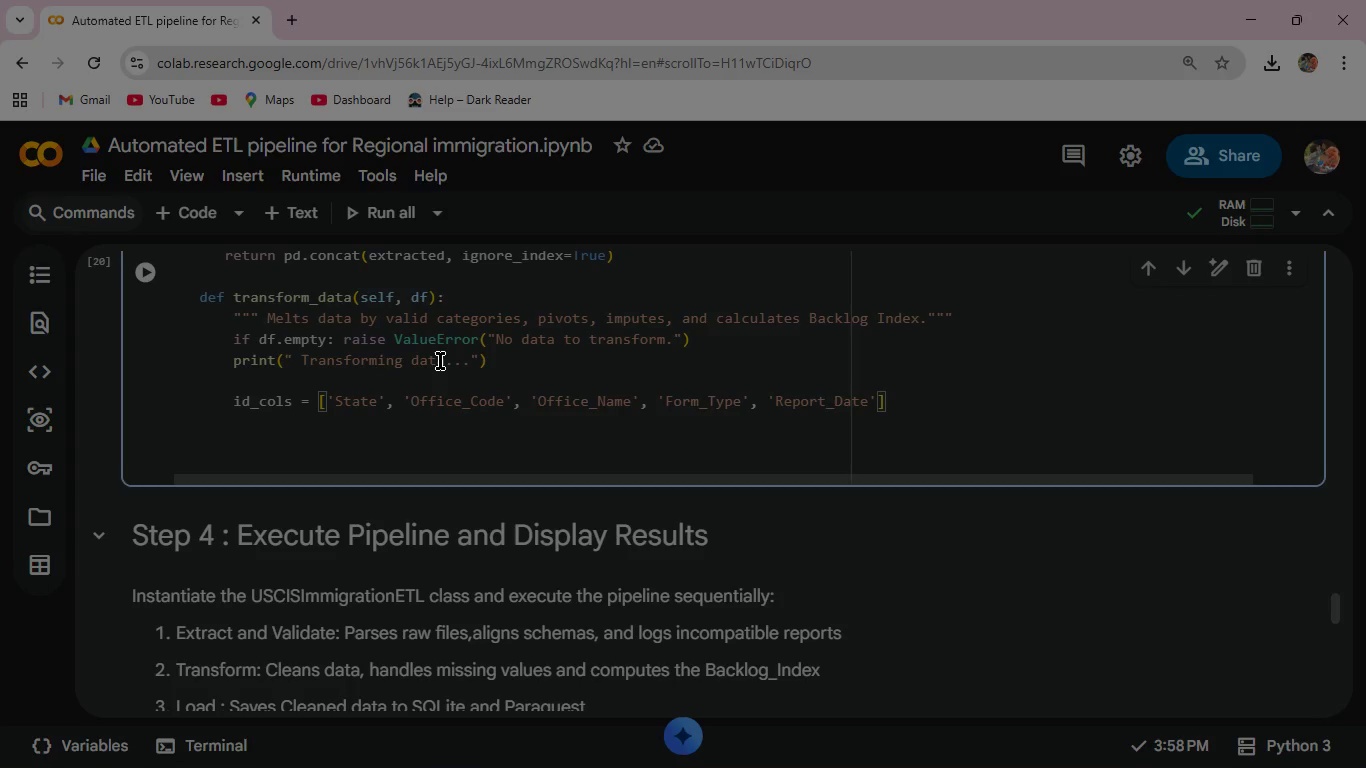 
wait(21.33)
 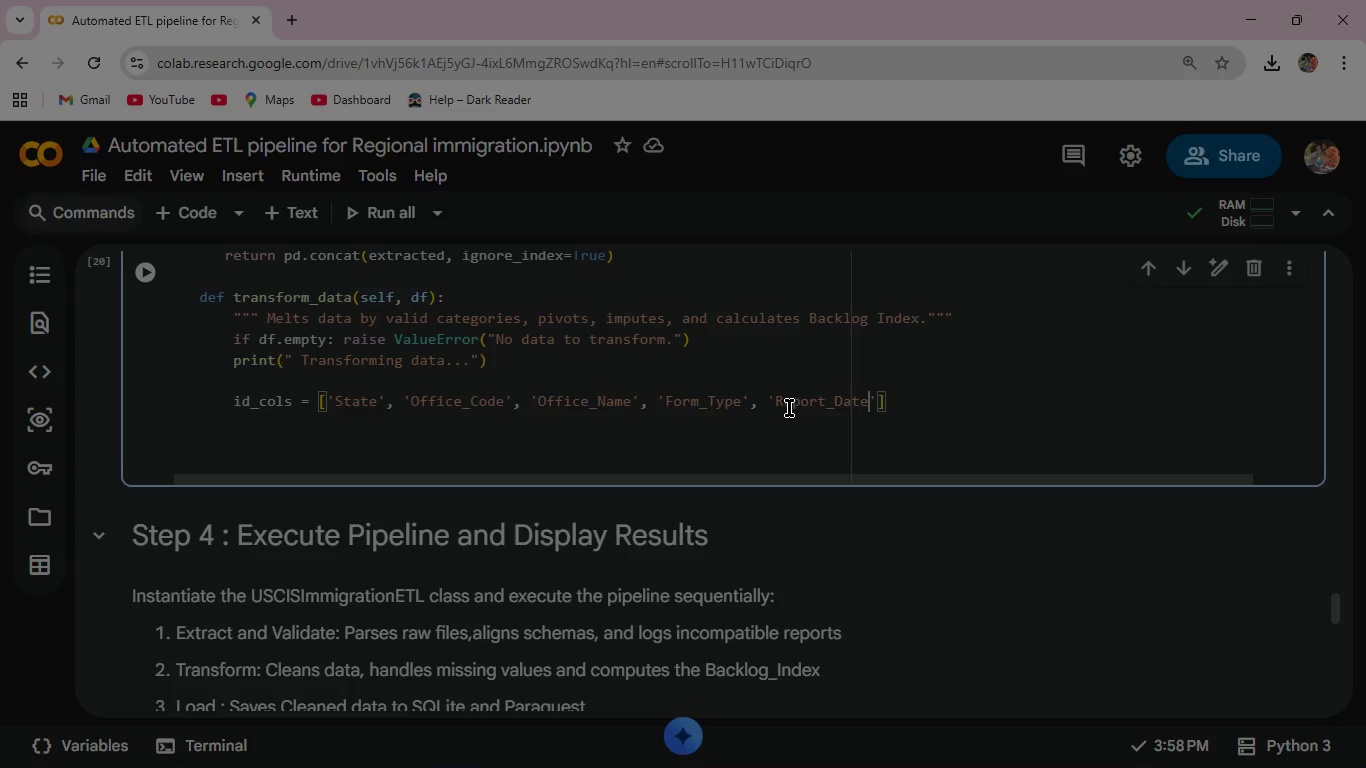 
key(Enter)
 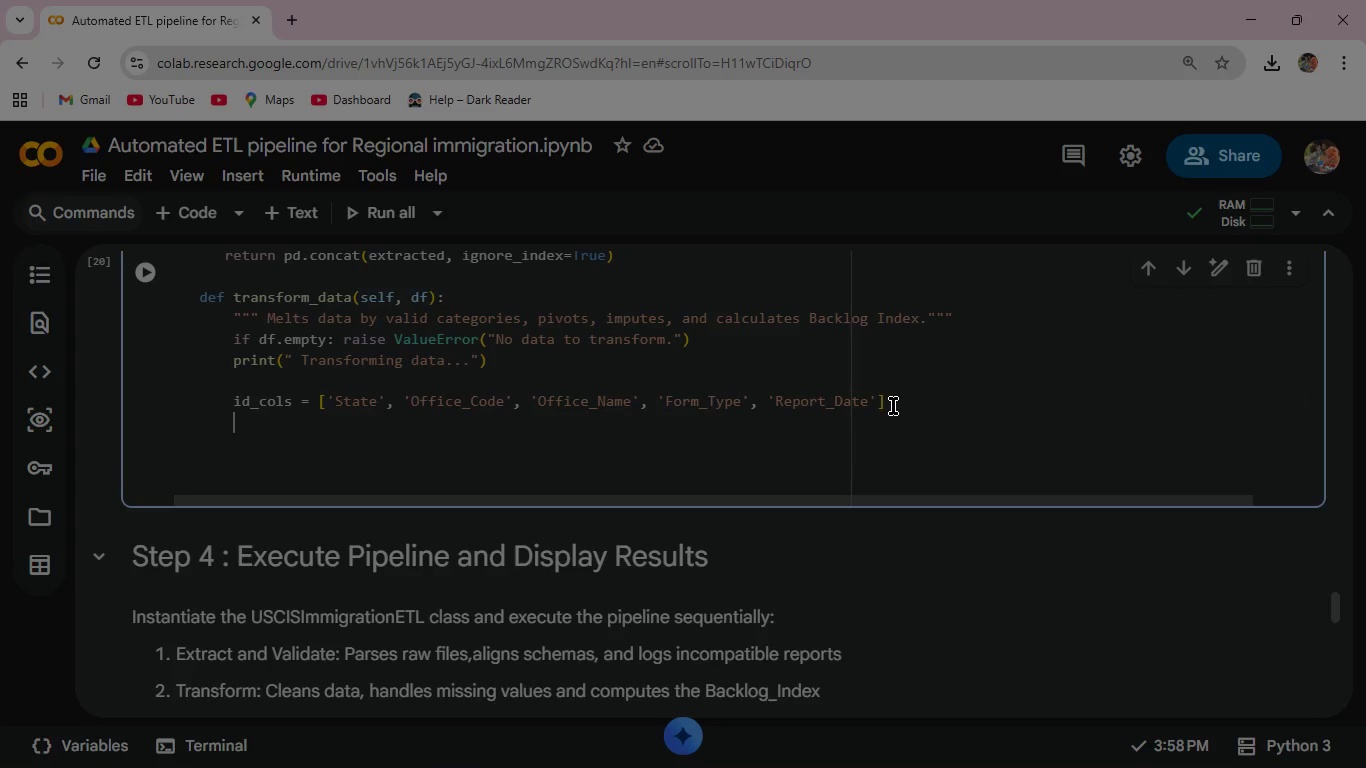 
type(melted = [)
 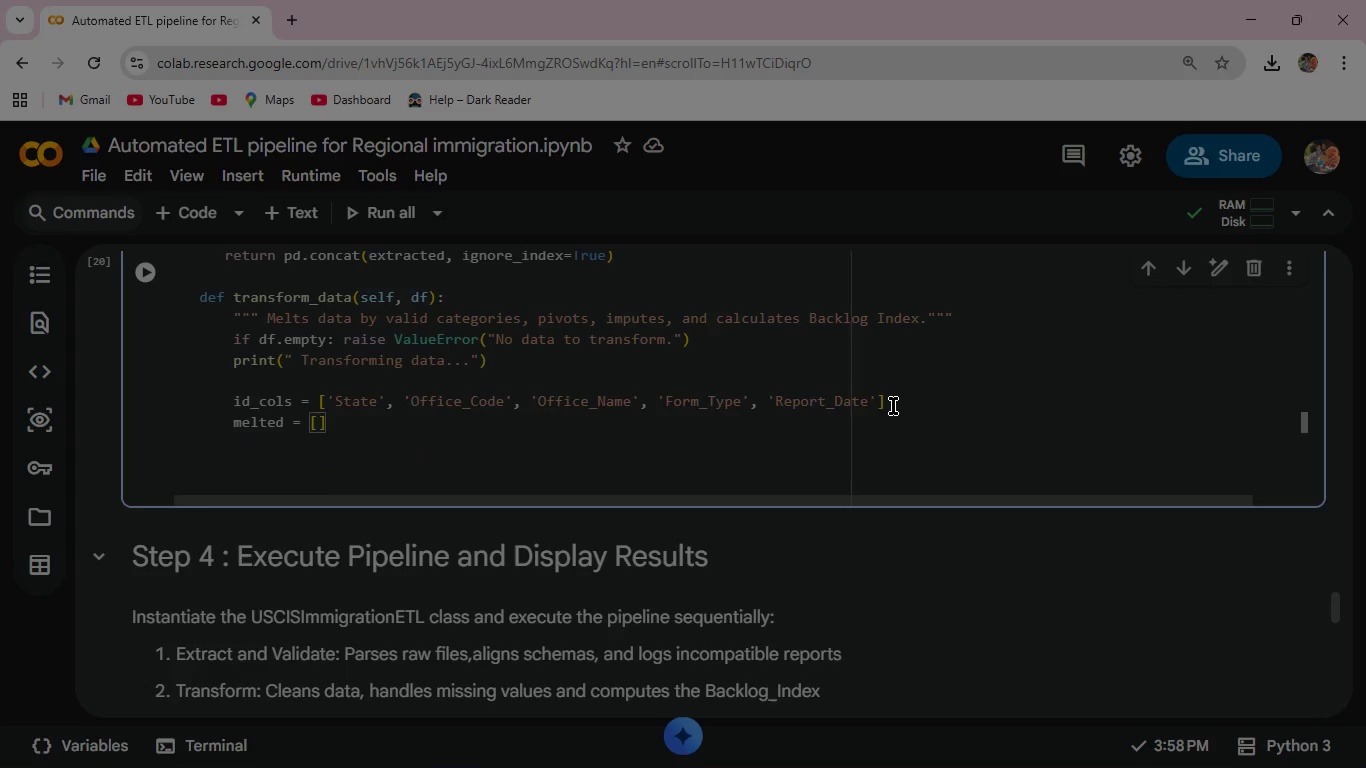 
key(ArrowRight)
 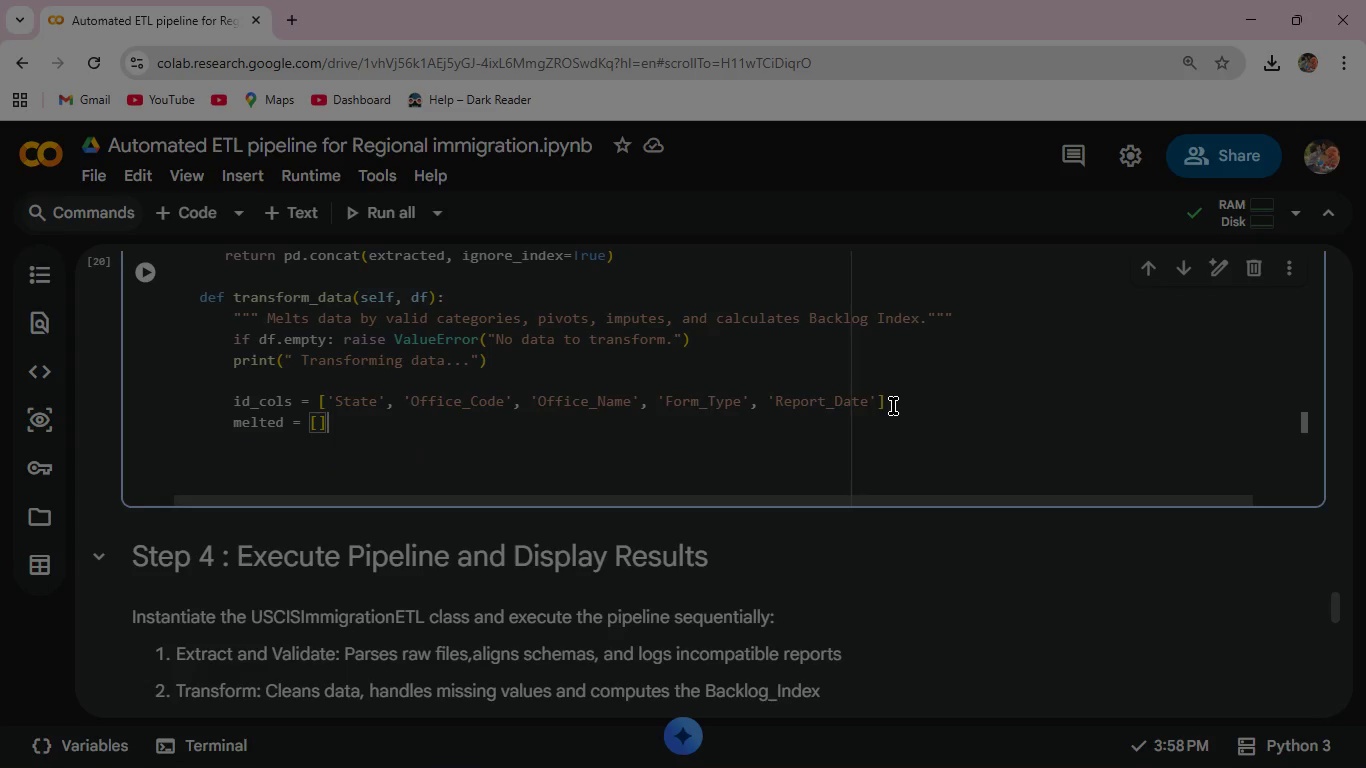 
key(ArrowRight)
 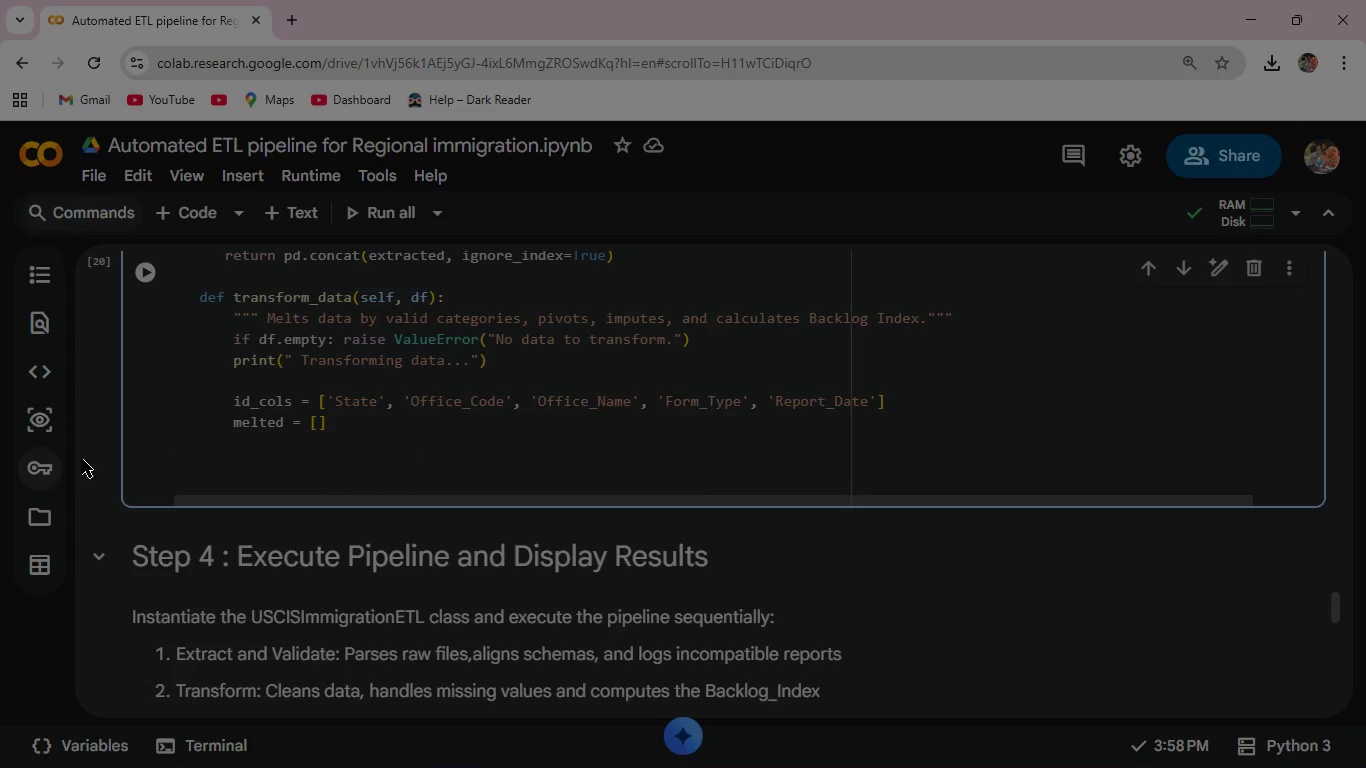 
left_click([357, 425])
 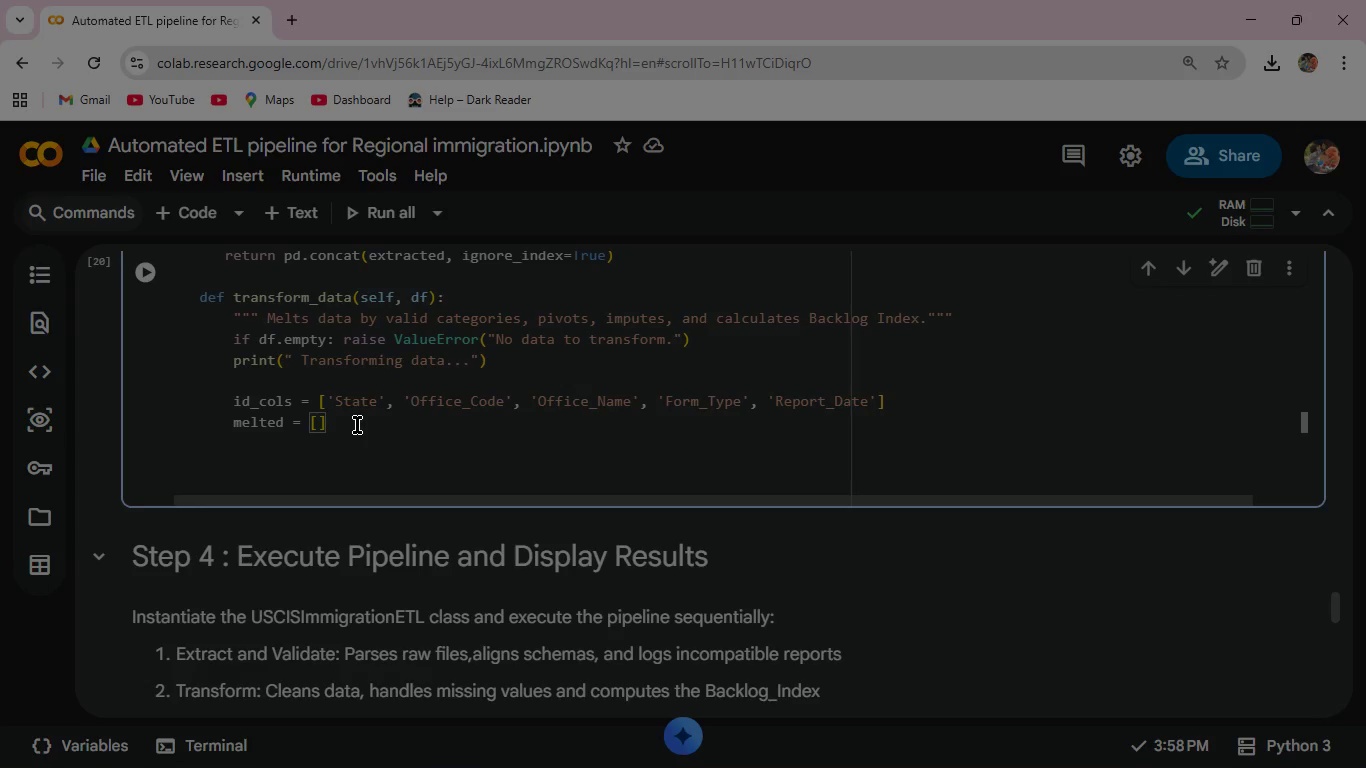 
key(Enter)
 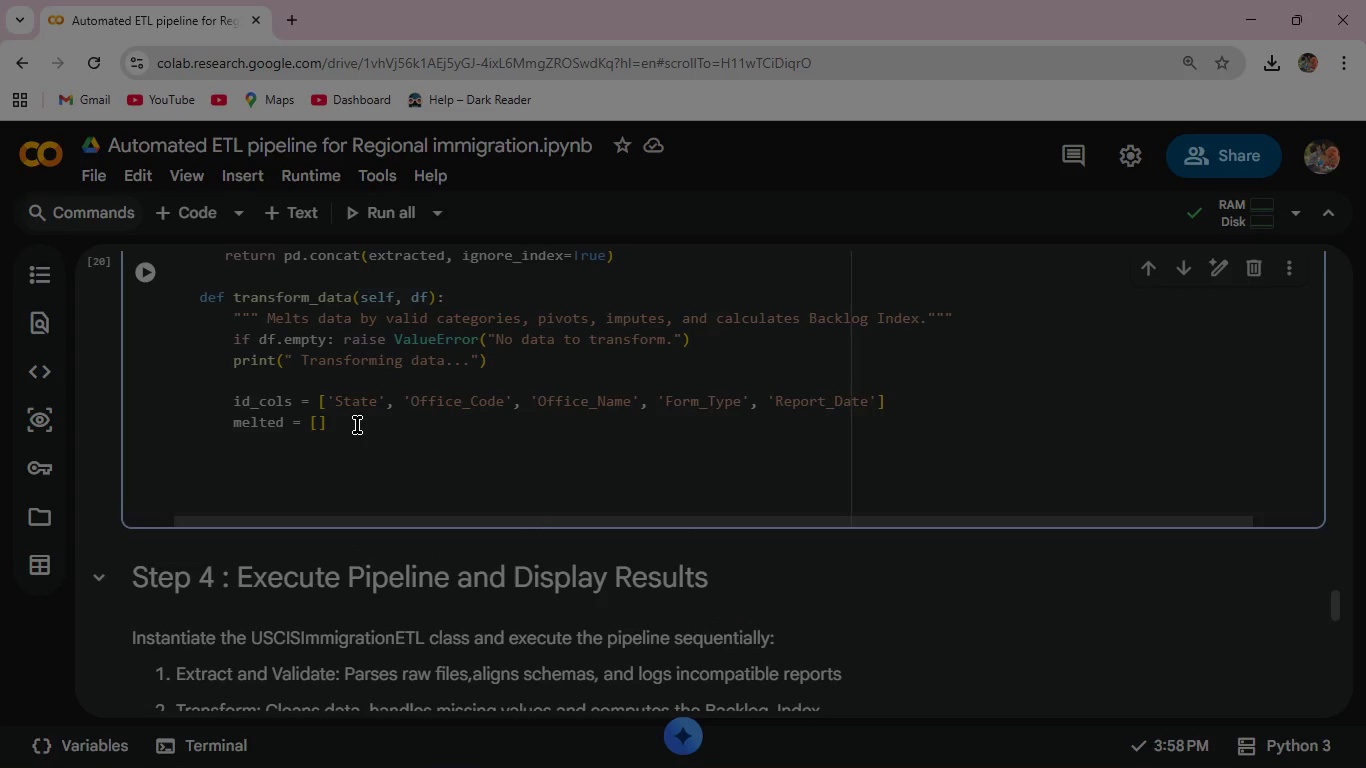 
key(Enter)
 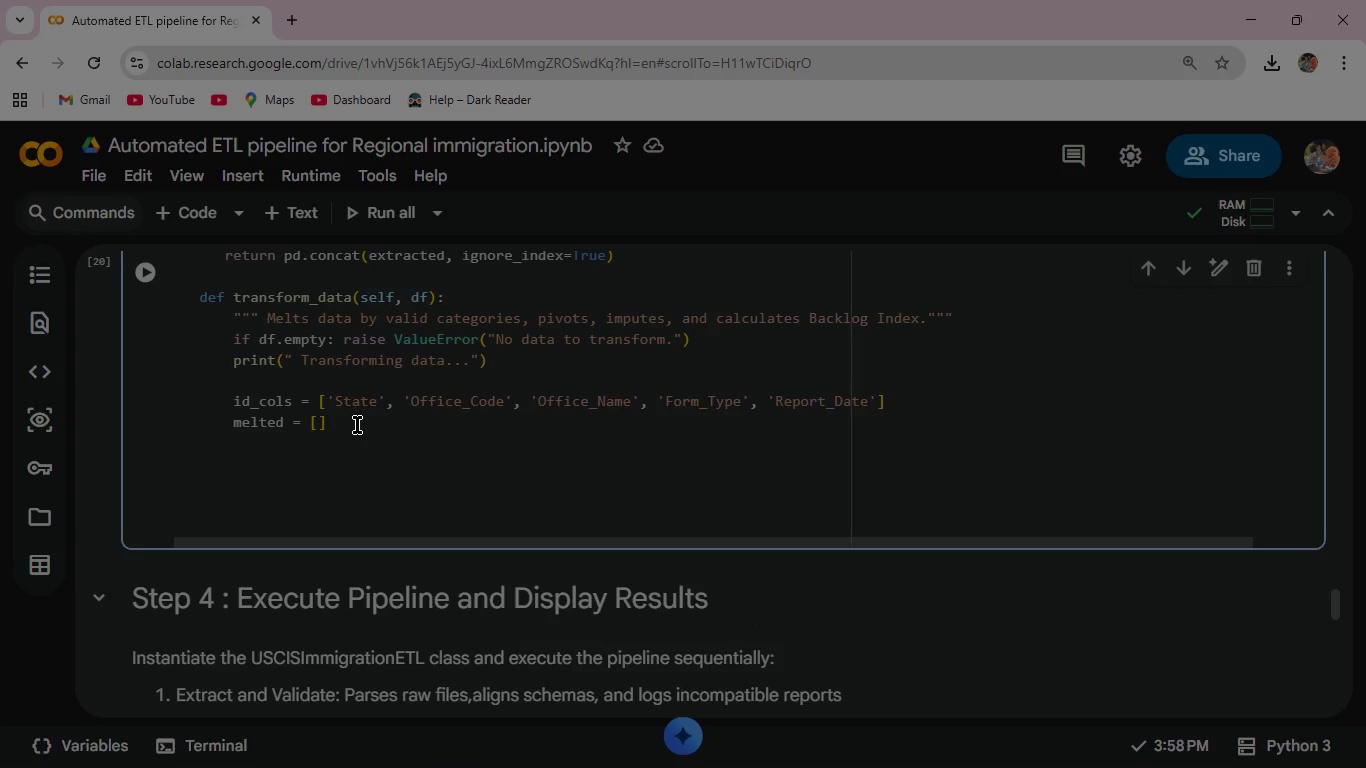 
type(#Rout categories by form type to prevent ghost rows )
 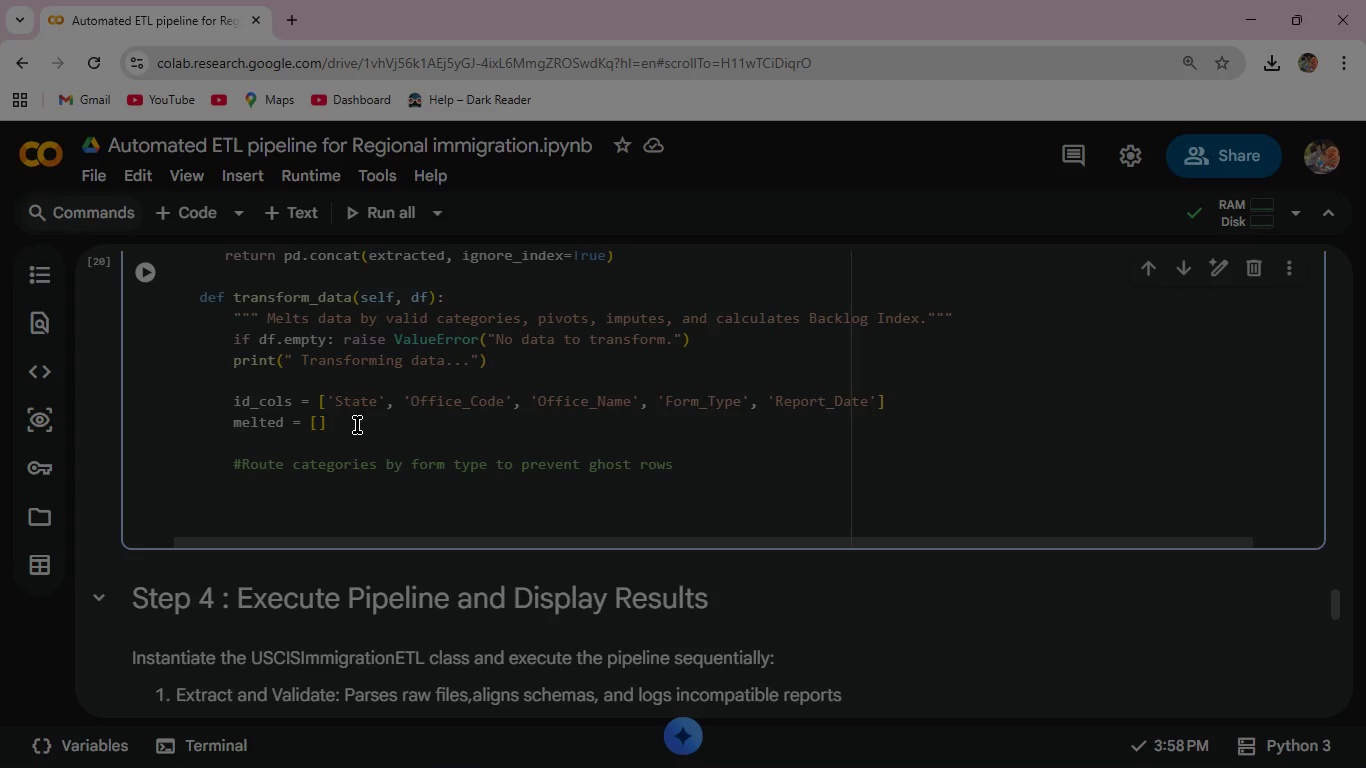 
wait(8.25)
 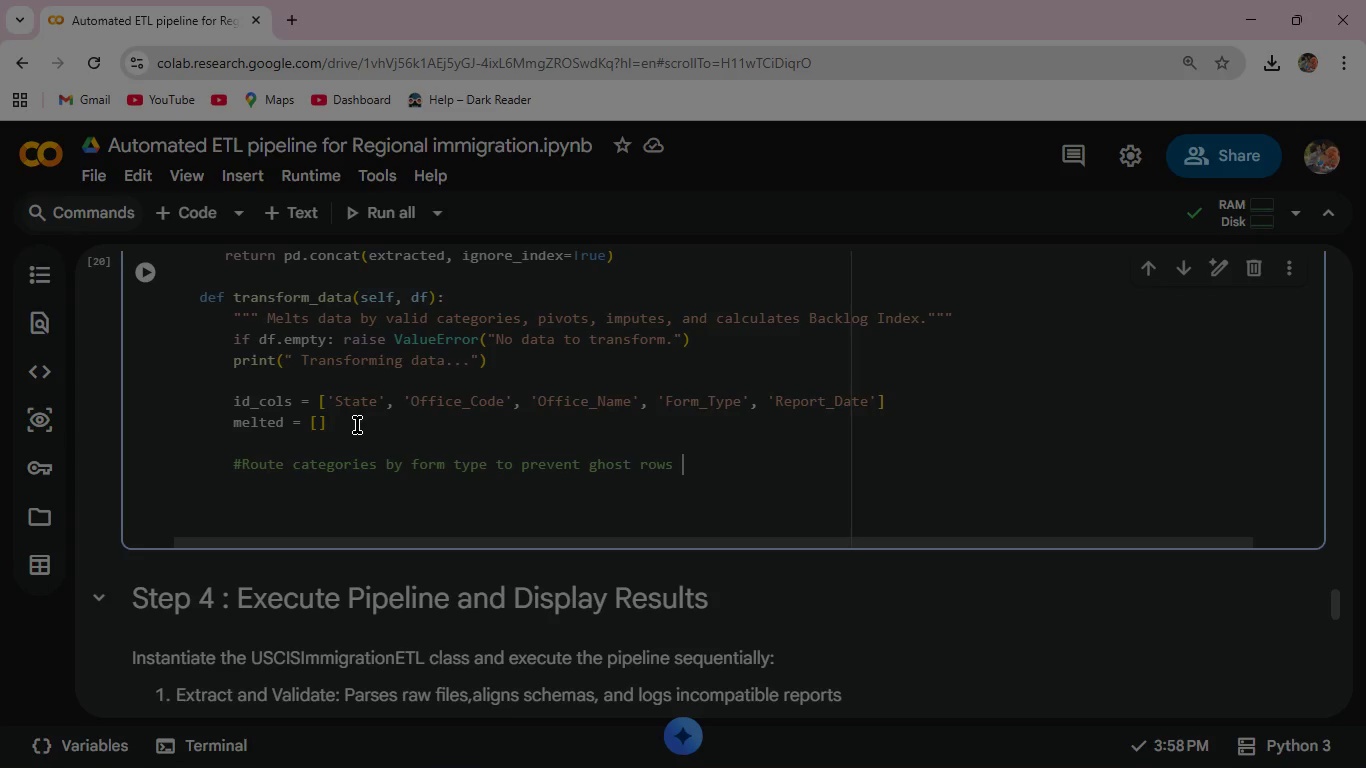 
key(Enter)
 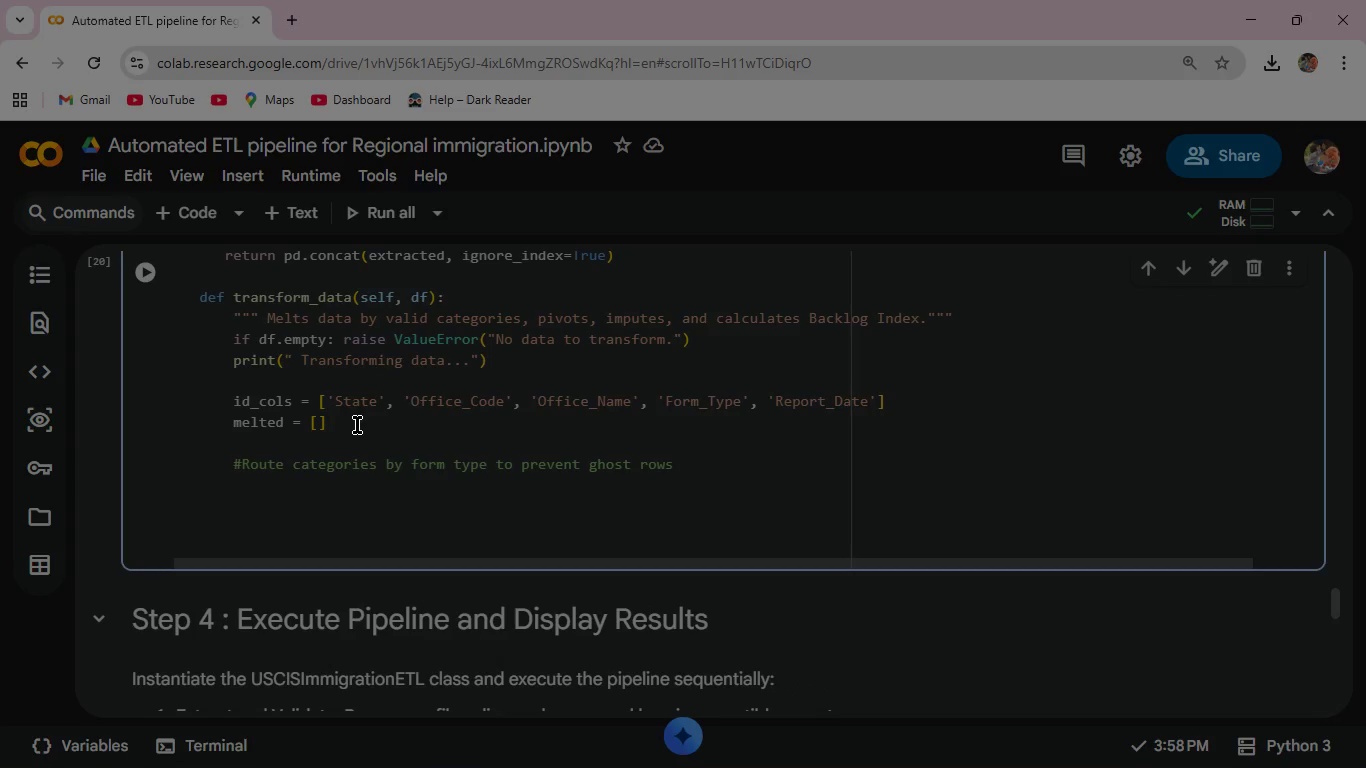 
type(for form_type in df['Form_Type)
 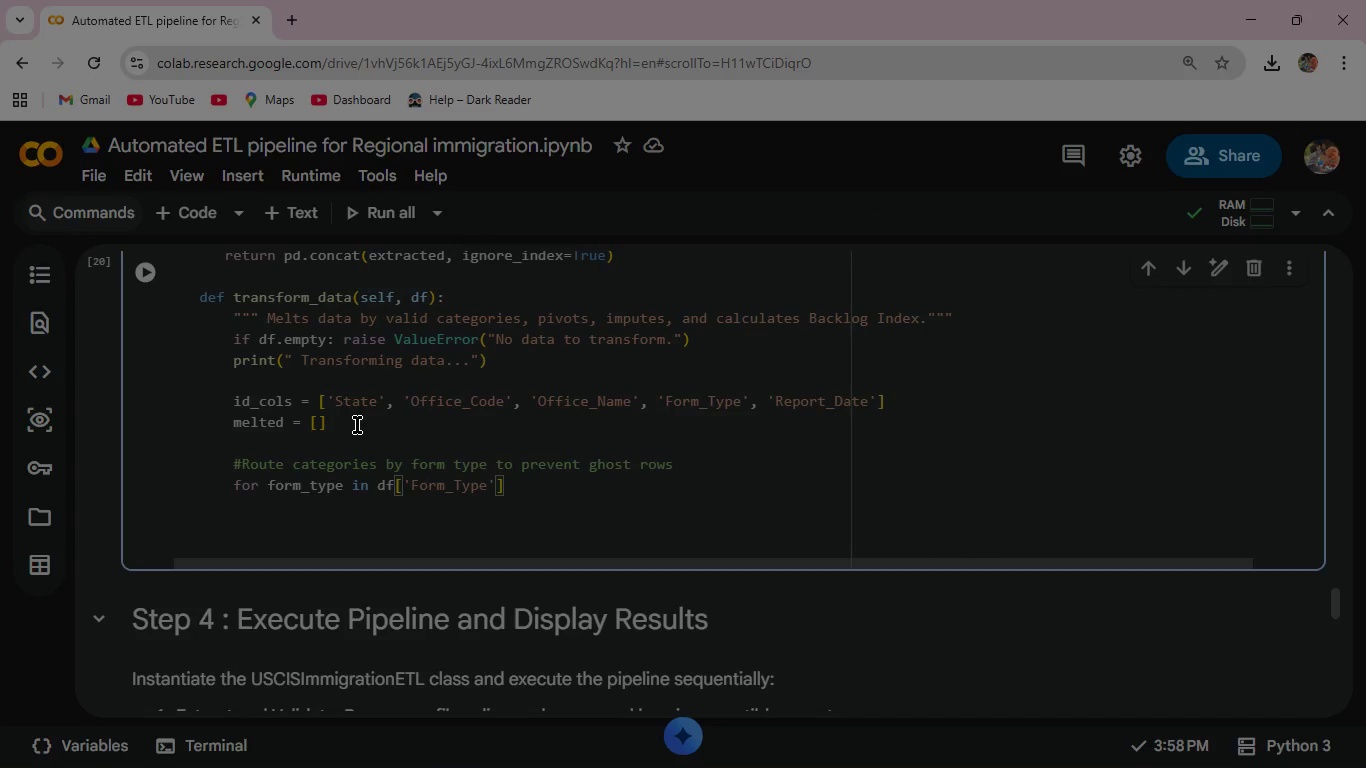 
key(ArrowRight)
 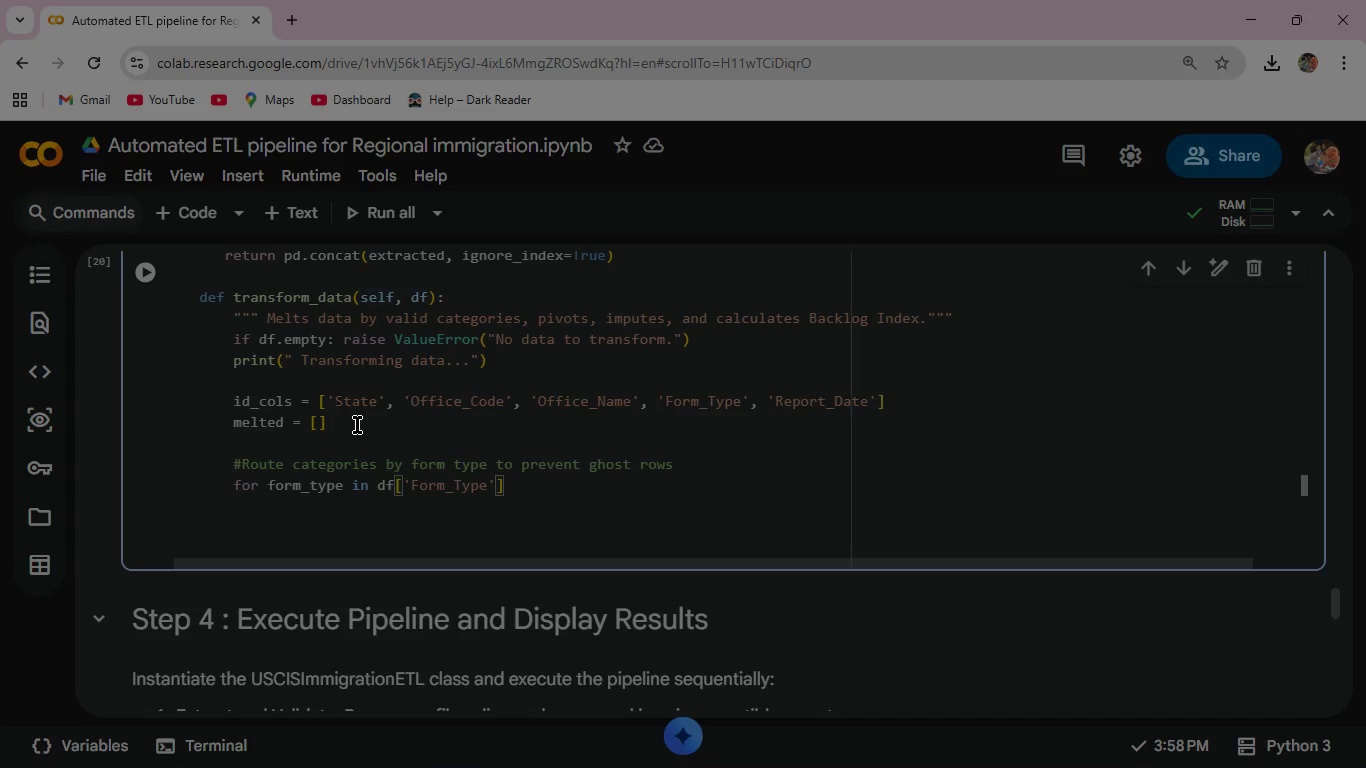 
key(ArrowRight)
 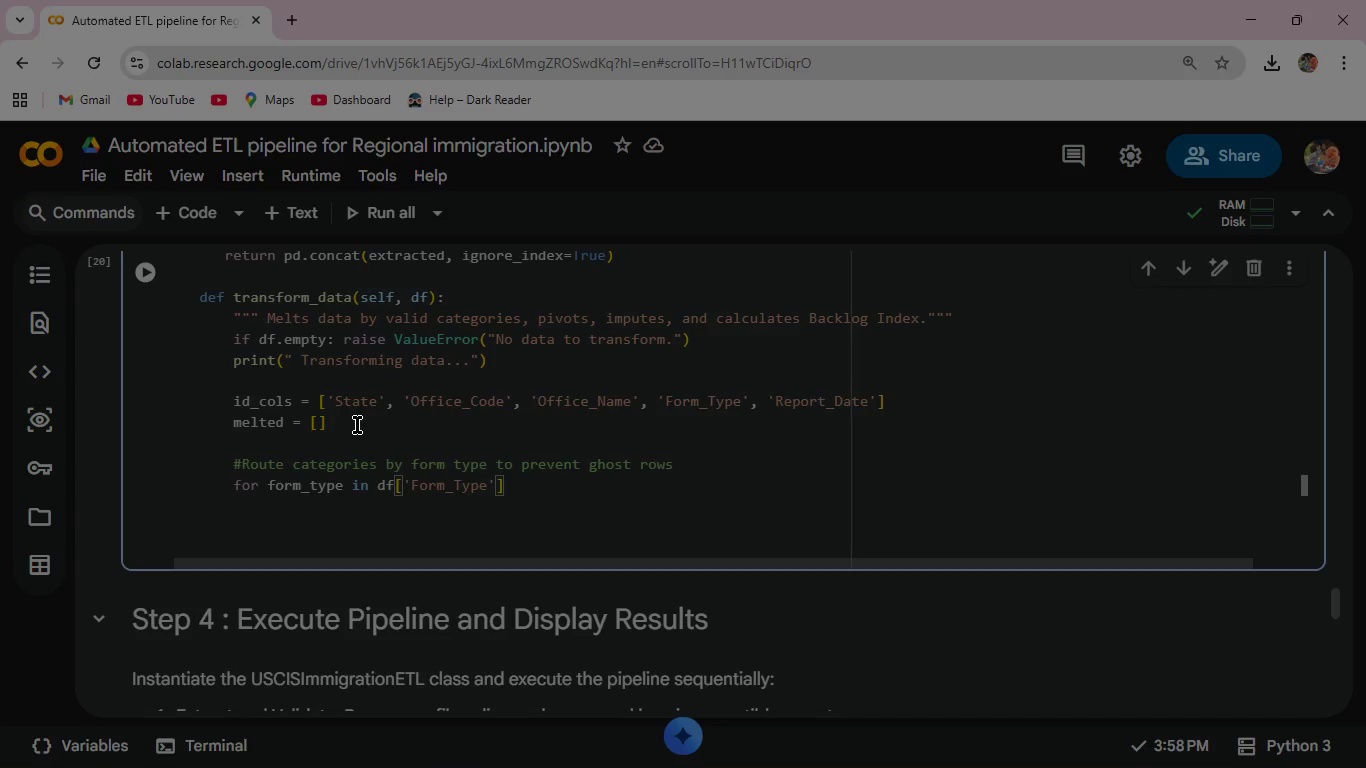 
type(.unique()
 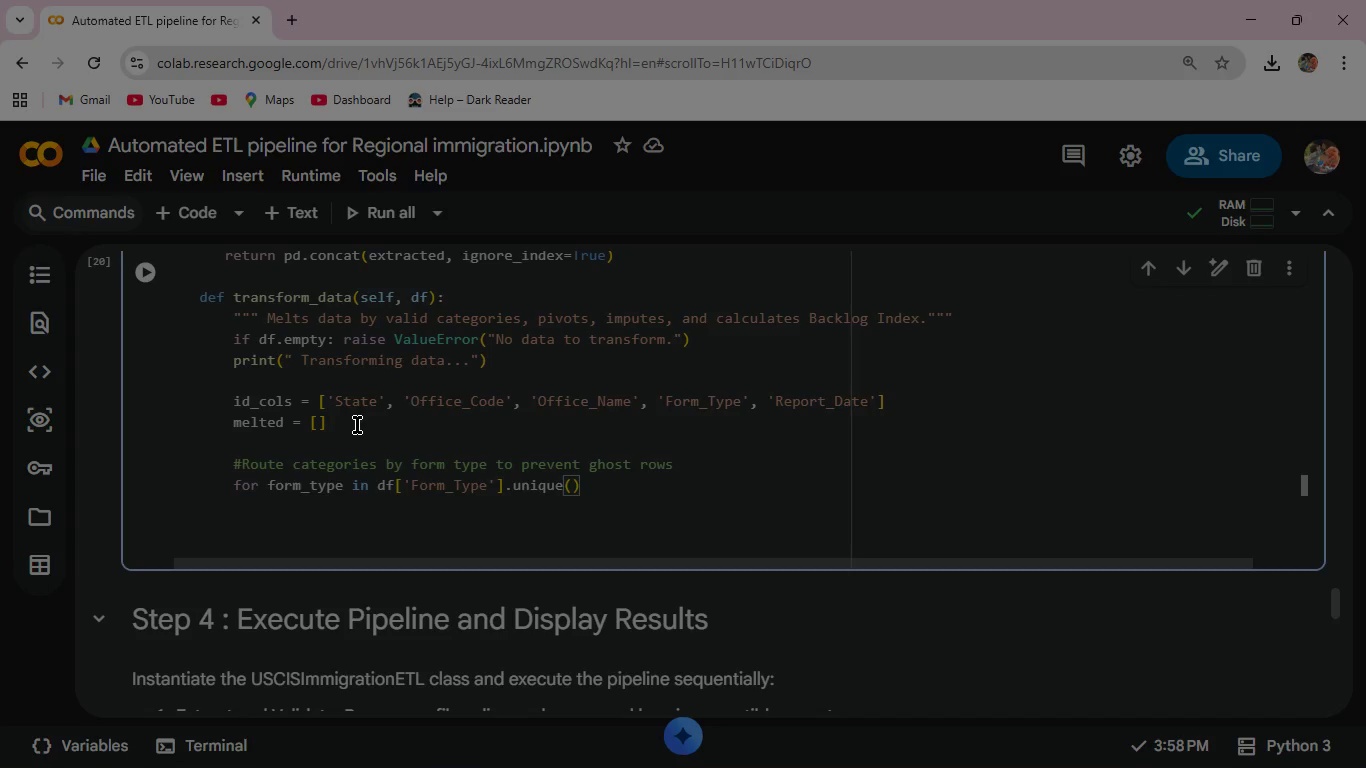 
key(ArrowRight)
 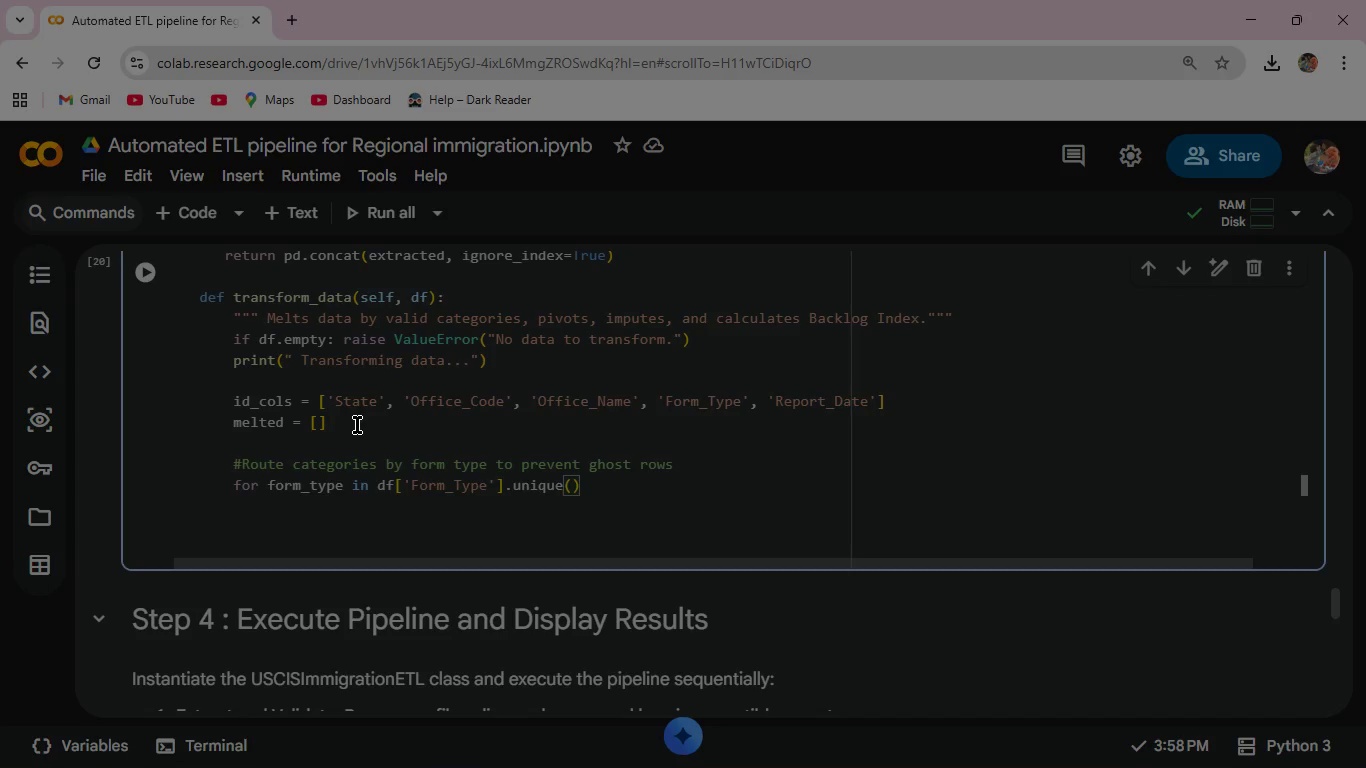 
key(Shift+Semicolon)
 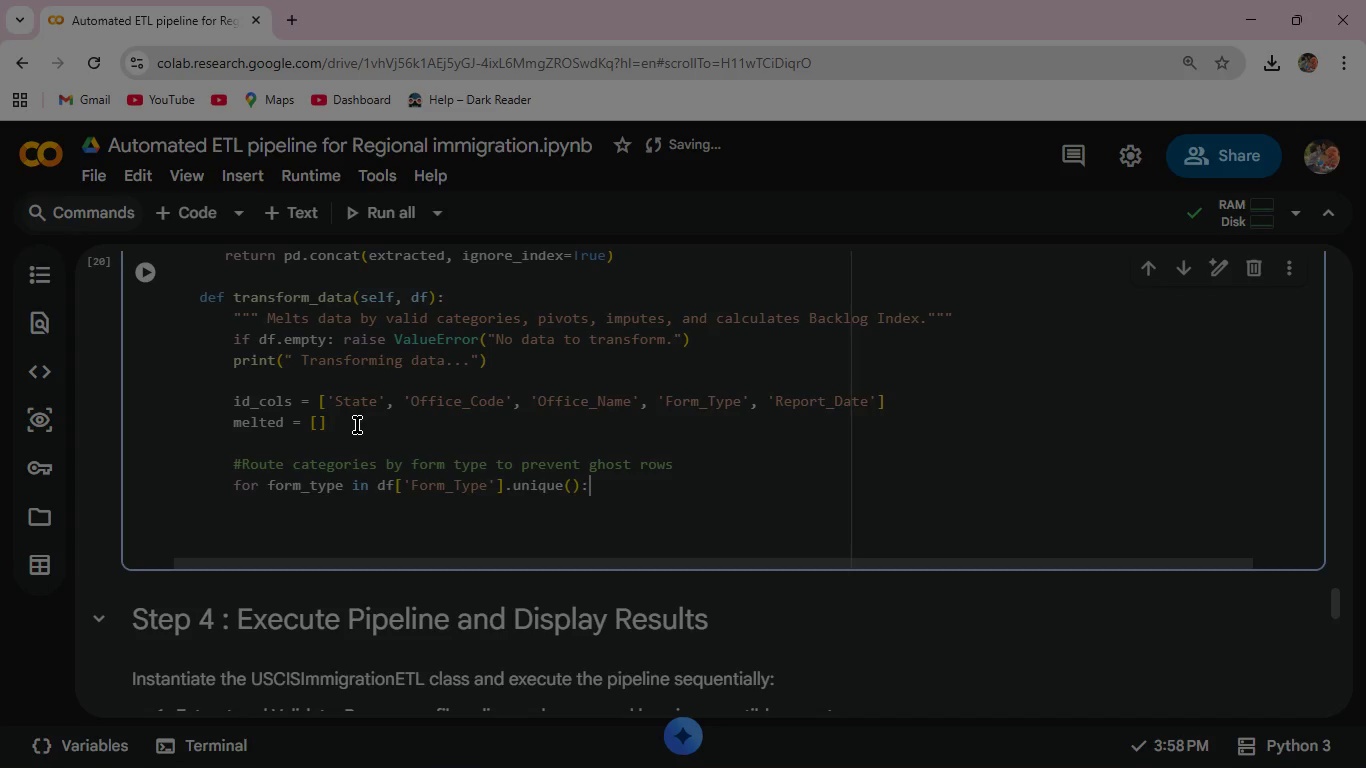 
wait(10.03)
 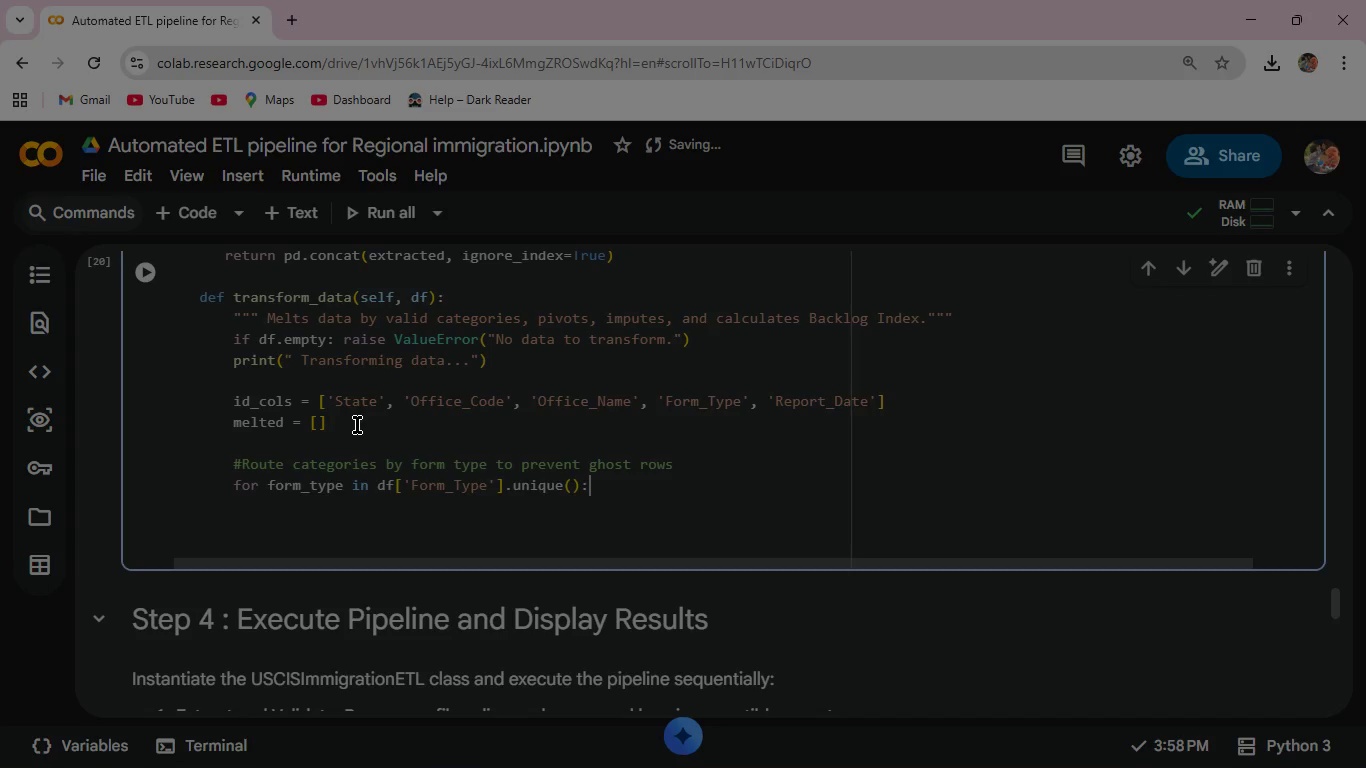 
key(Enter)
 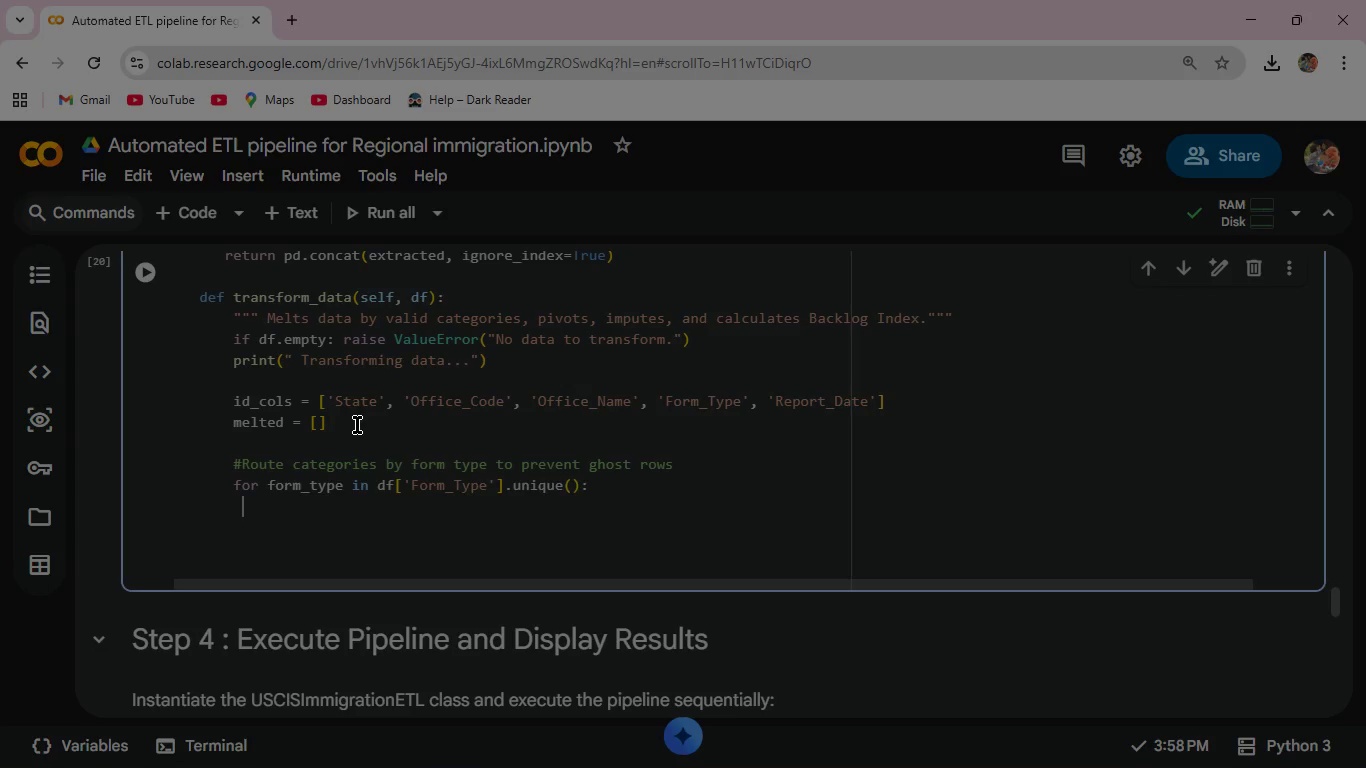 
type(   mask = df['Form)
 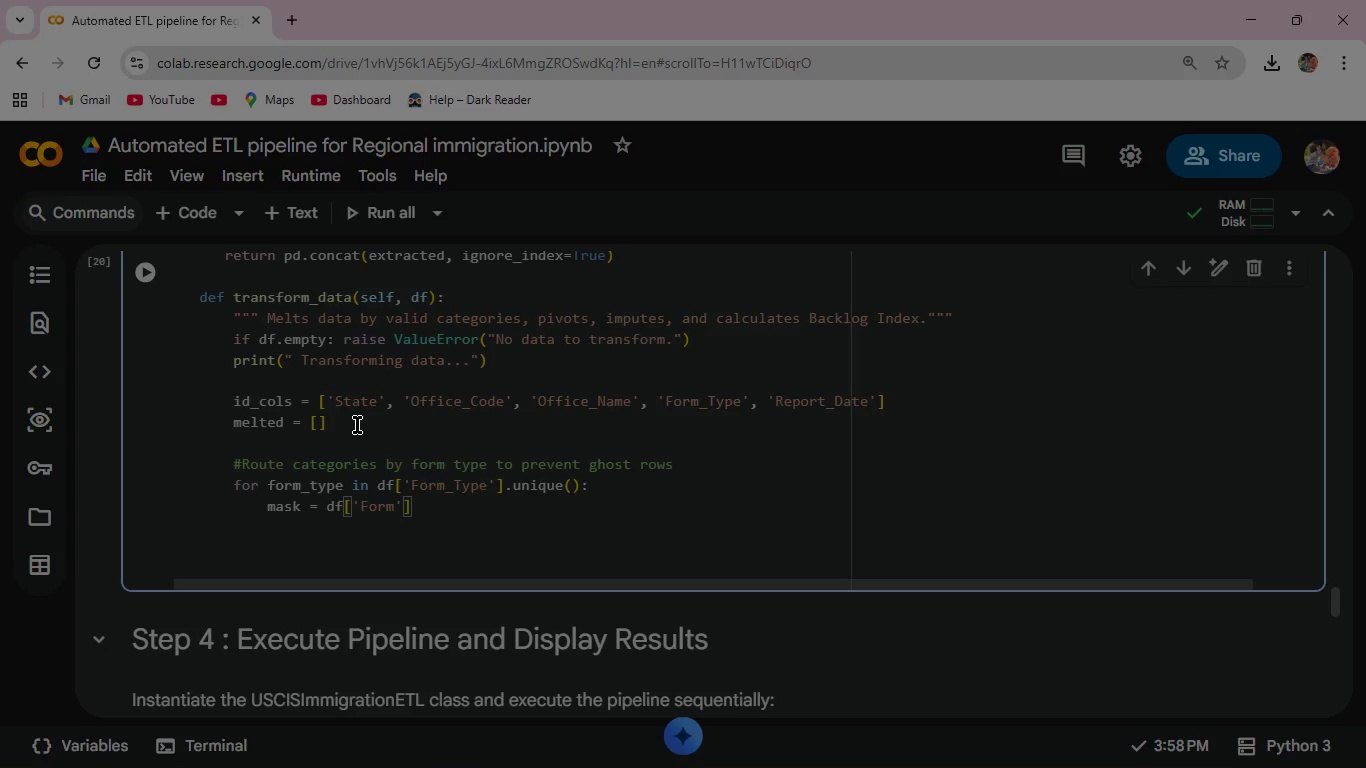 
type(_Type)
 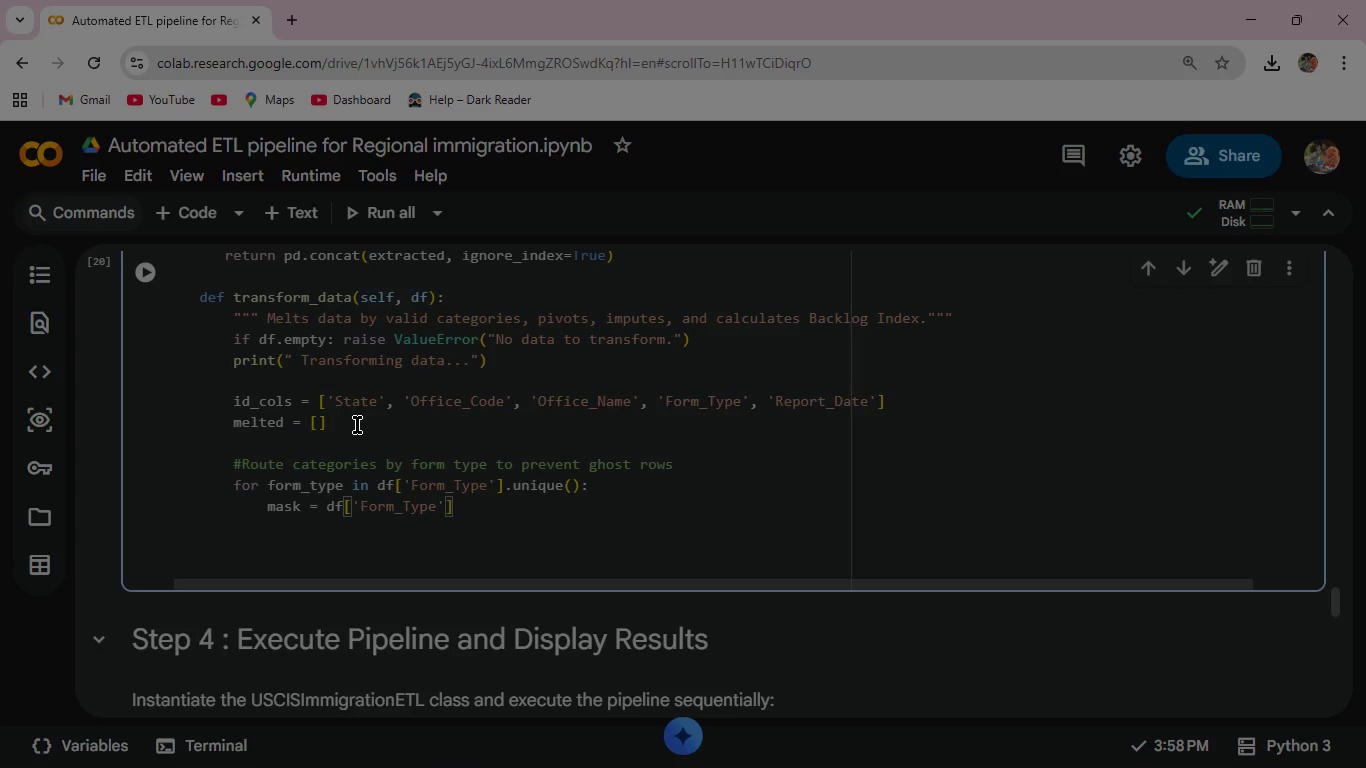 
key(ArrowRight)
 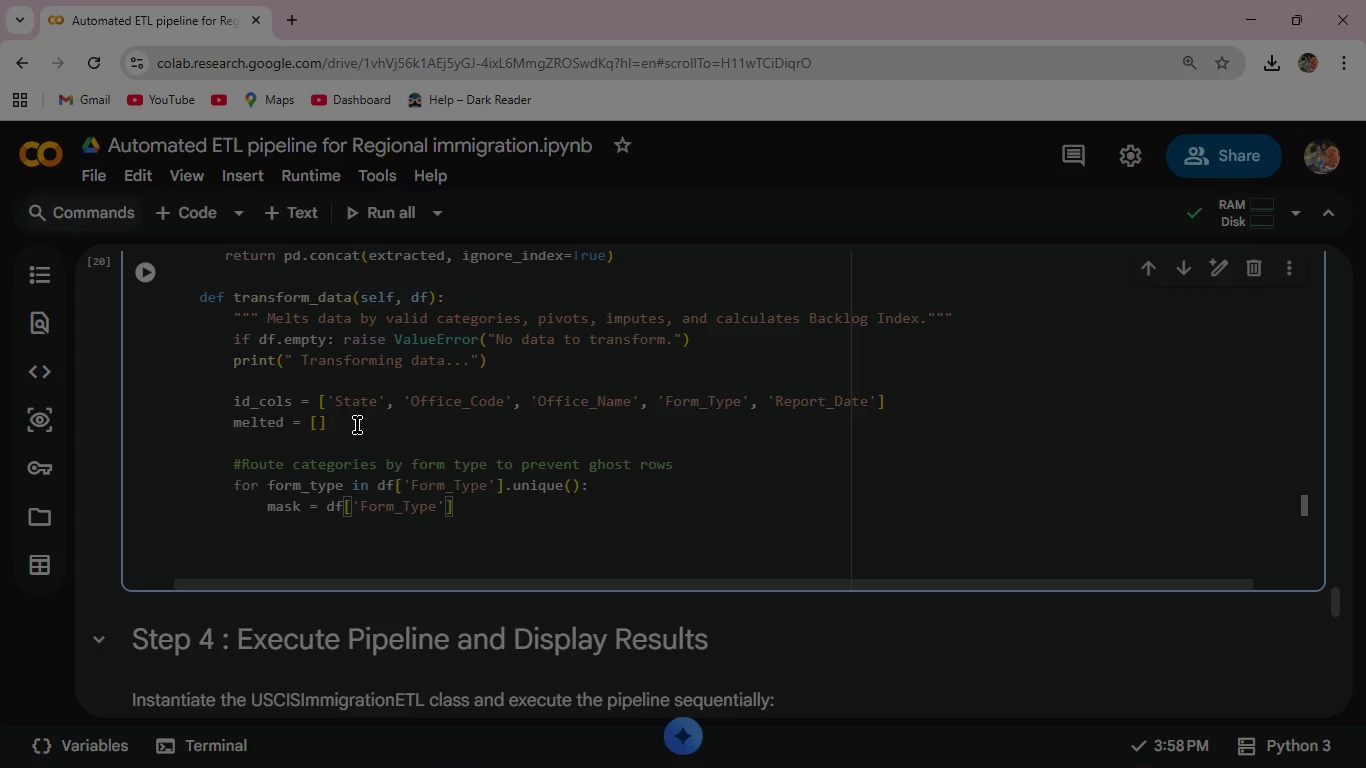 
key(ArrowRight)
 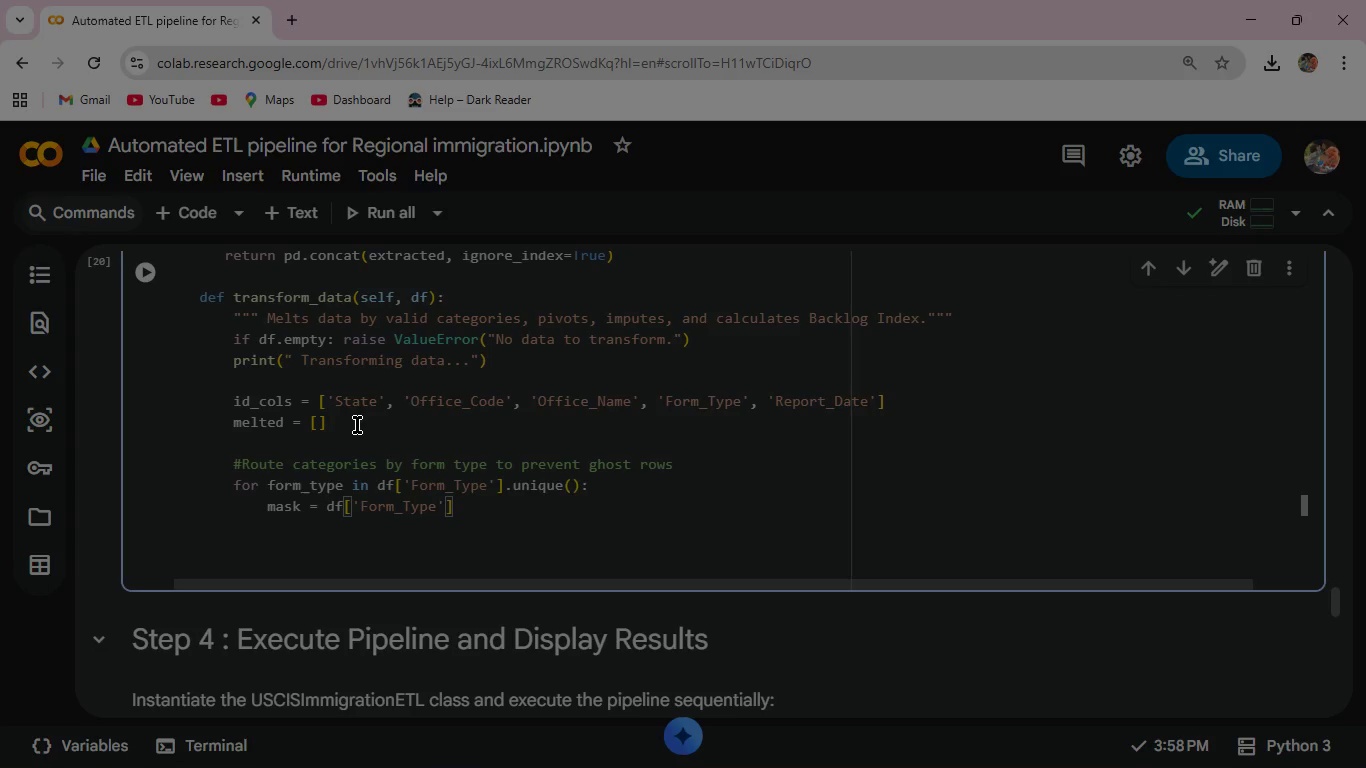 
type( == form_type )
 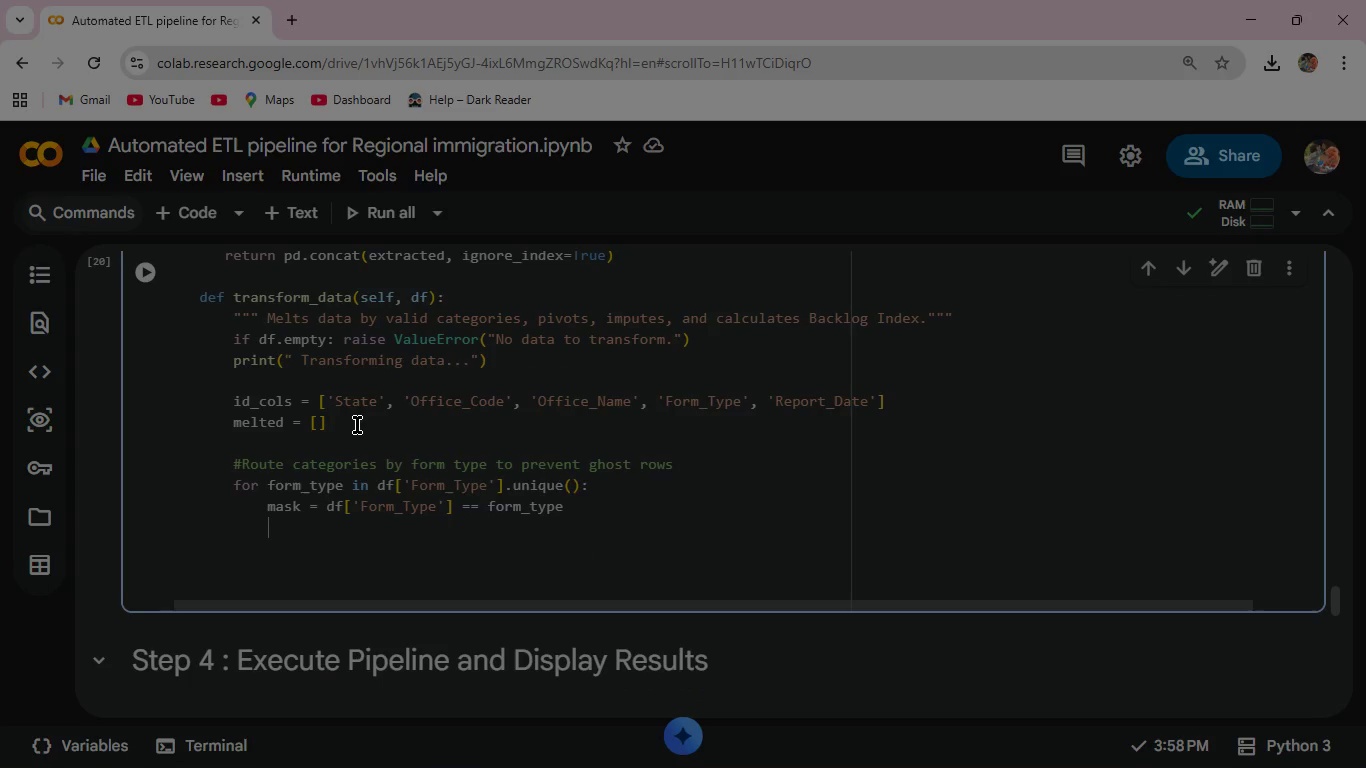 
 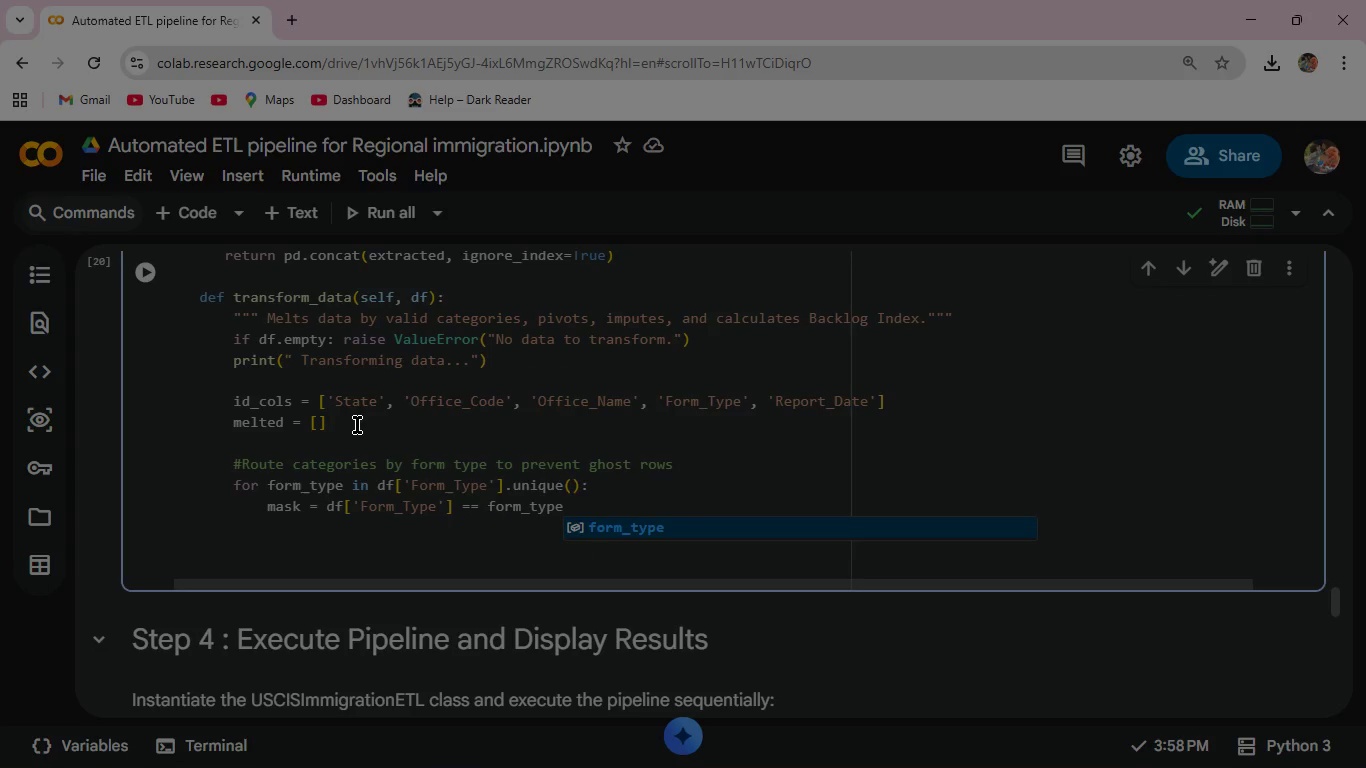 
key(Enter)
 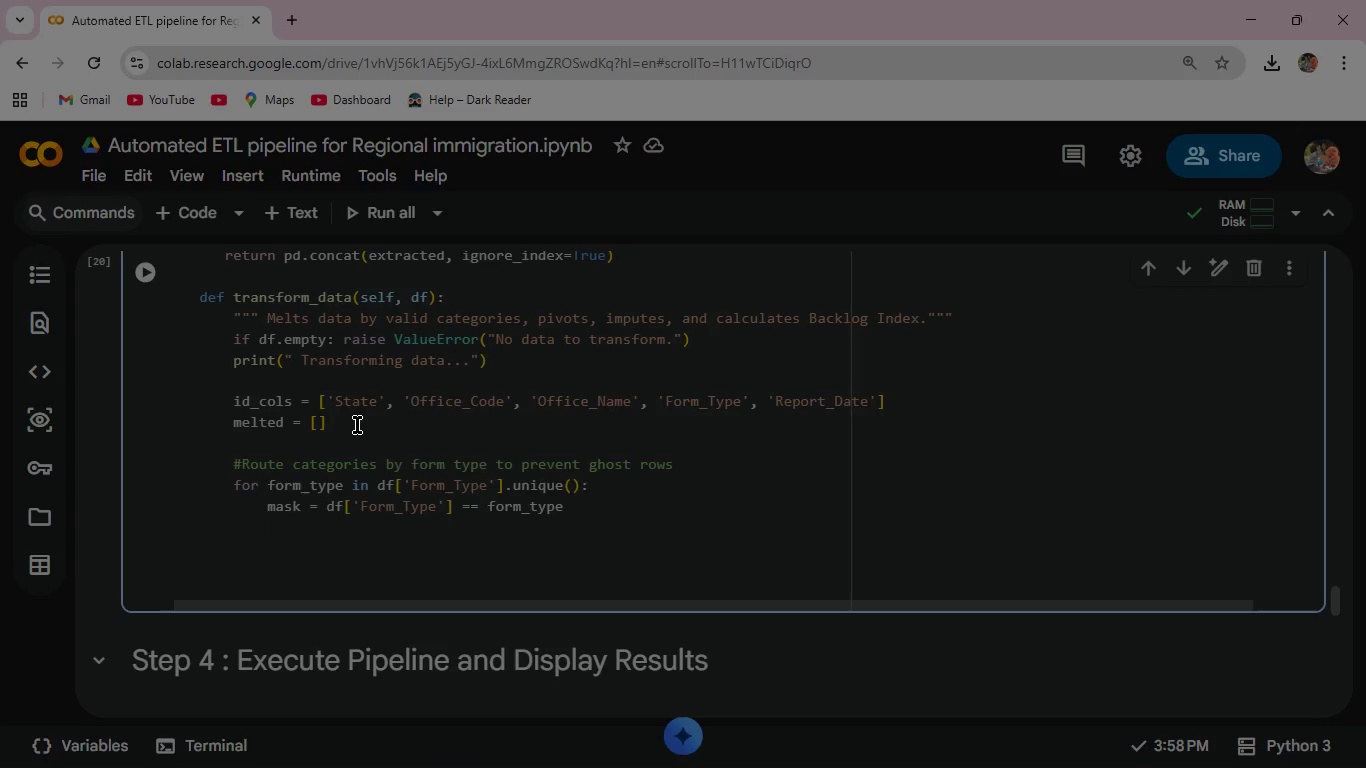 
type(subset = df[mask)
 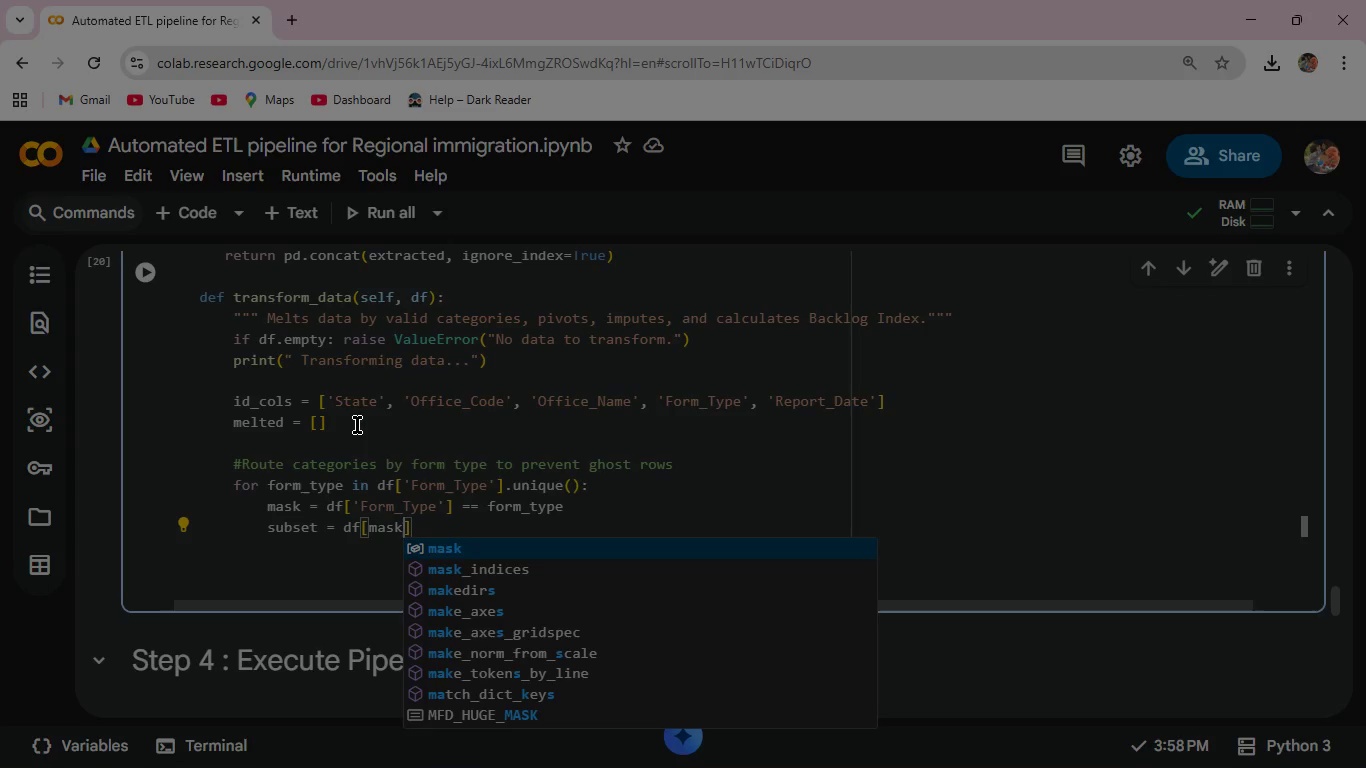 
key(ArrowRight)
 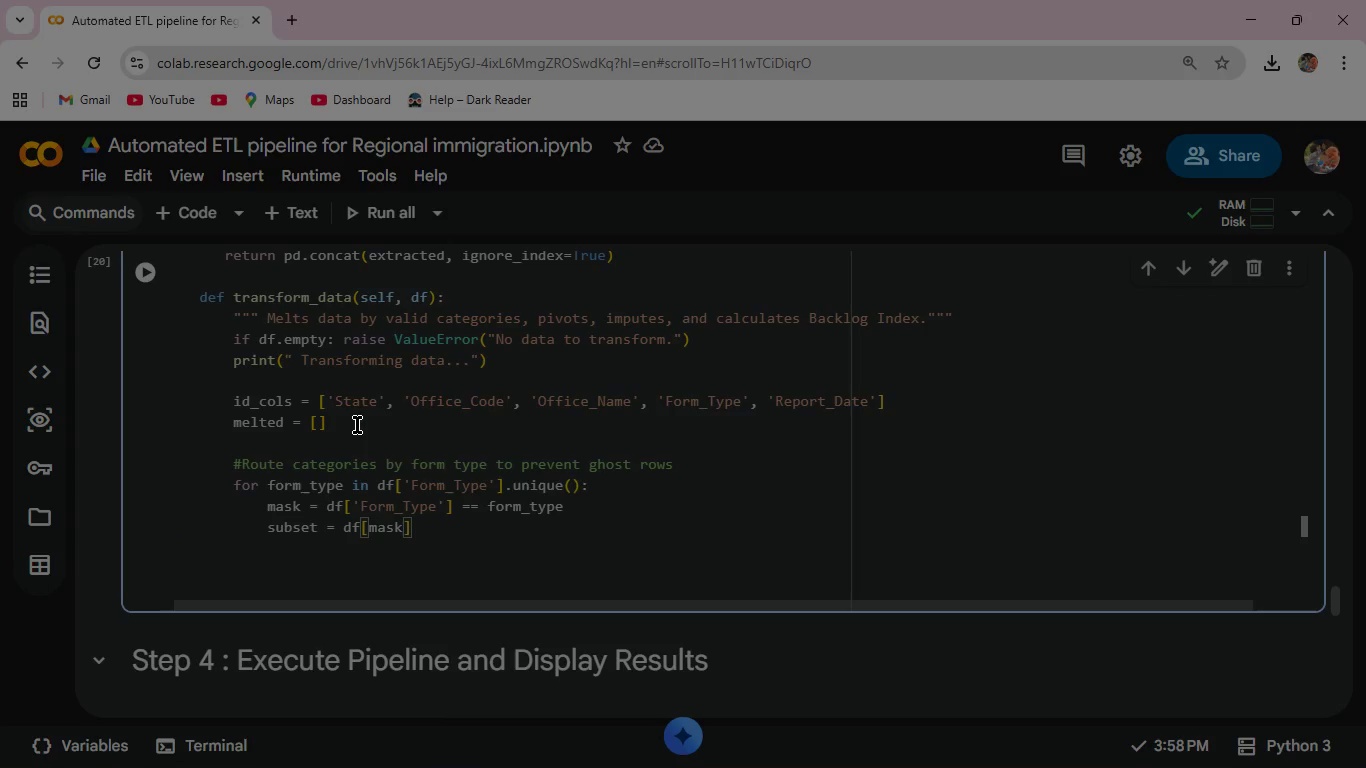 
key(ArrowRight)
 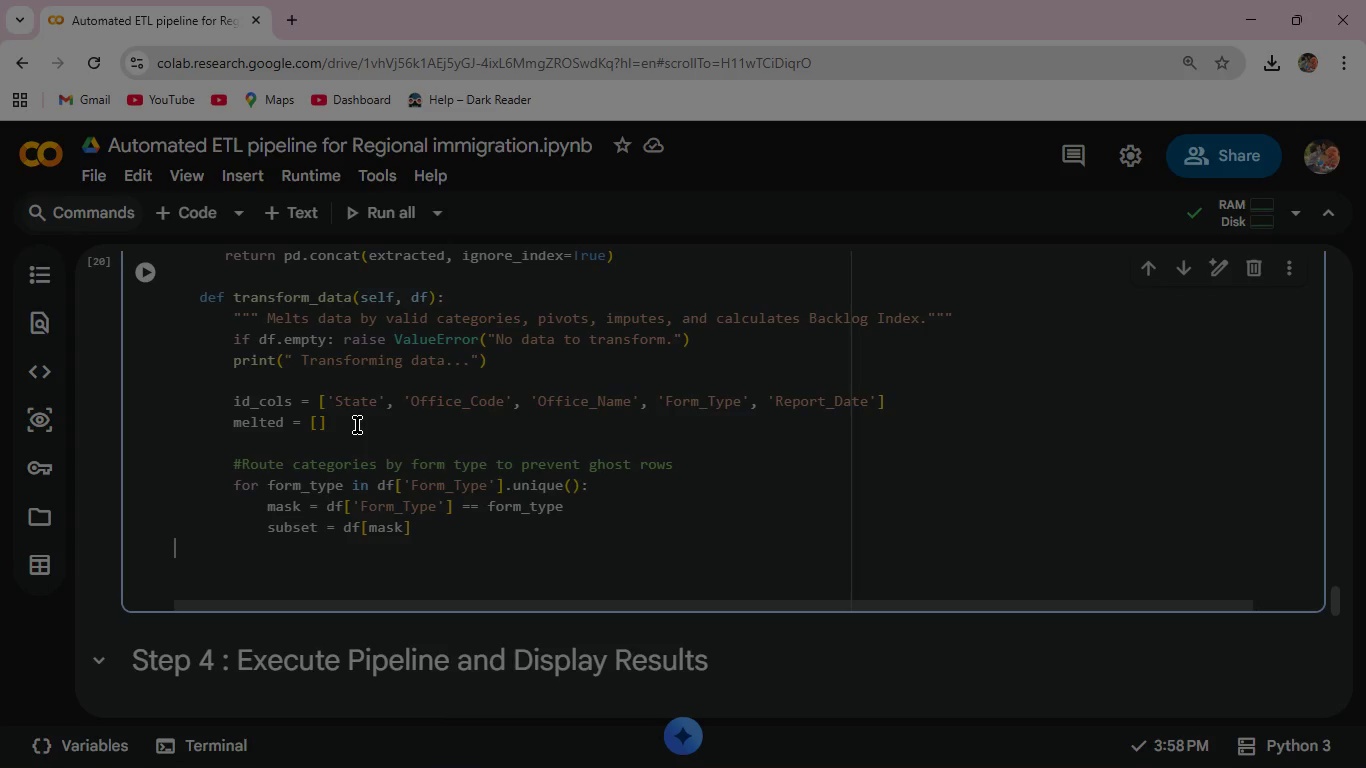 
key(Backspace)
type(.copy()
 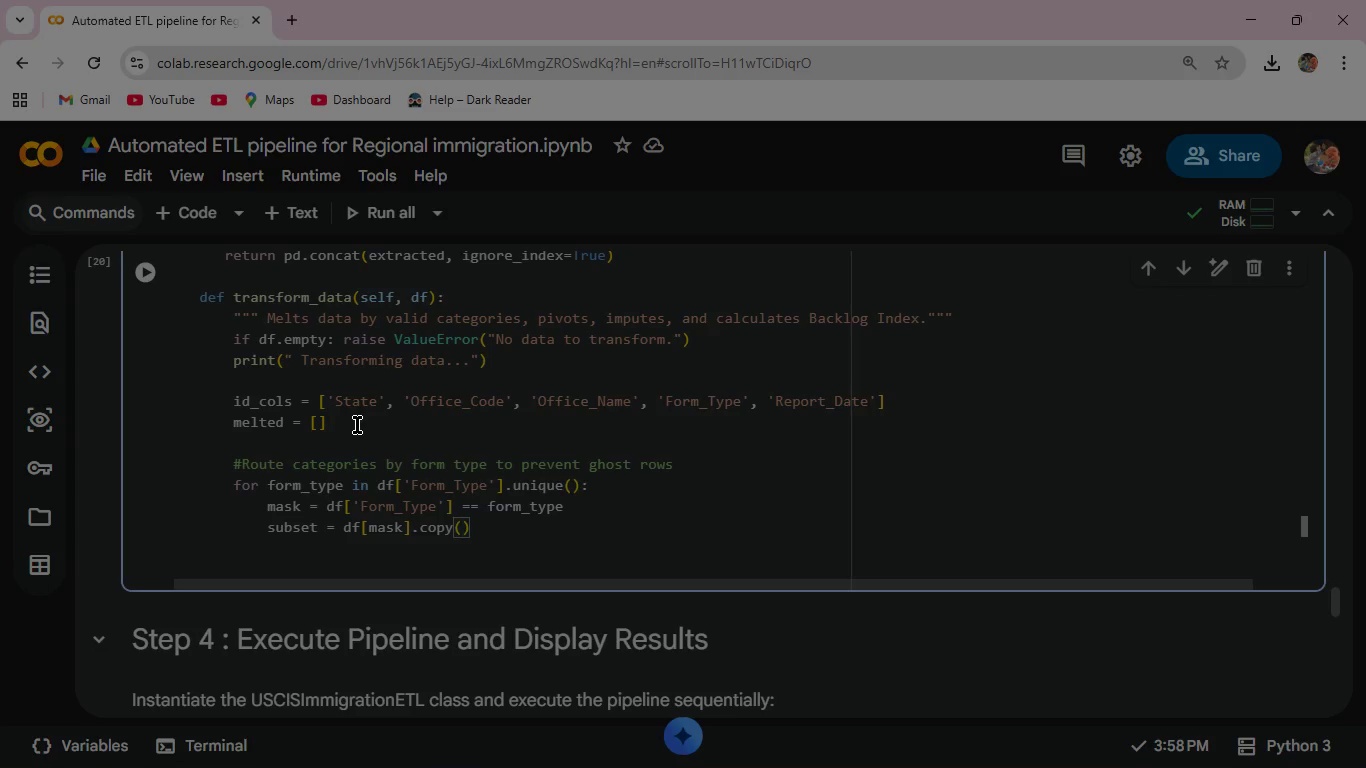 
wait(19.88)
 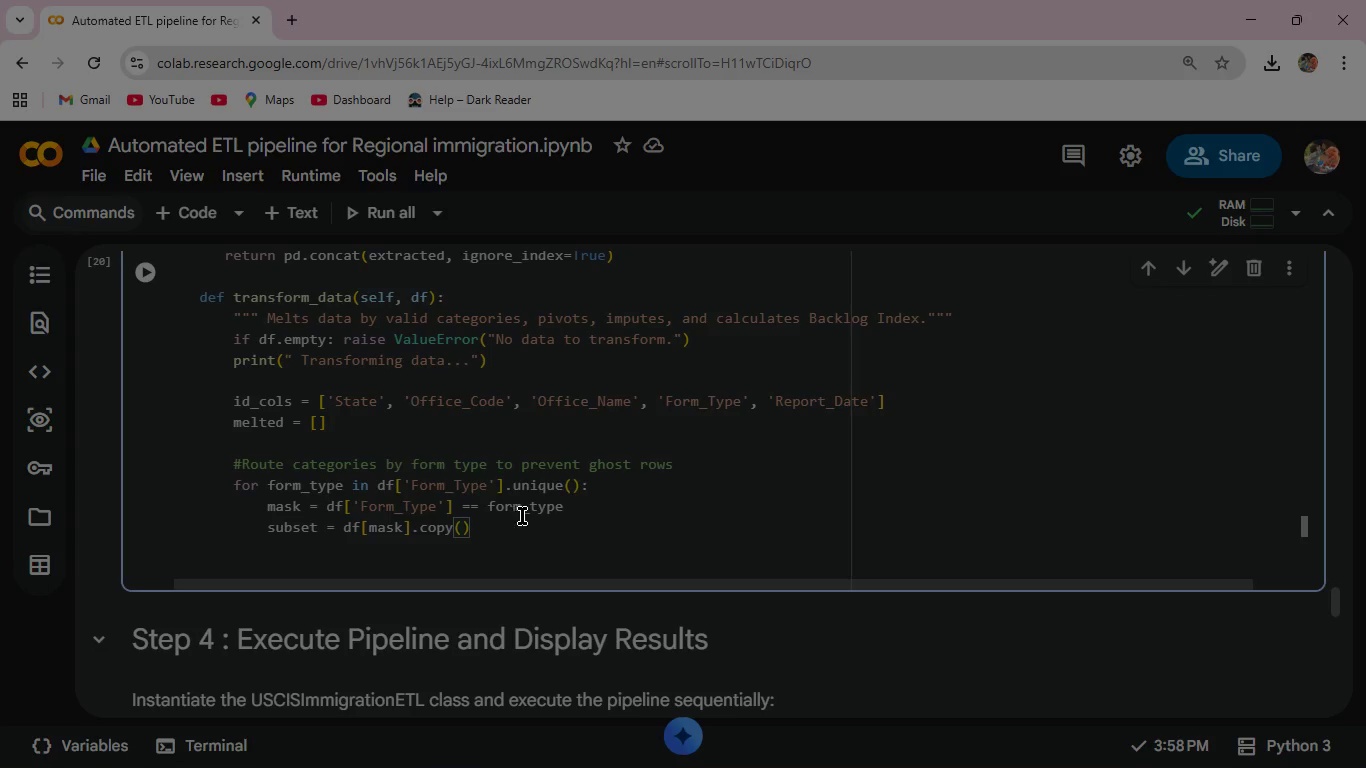 
left_click([501, 529])
 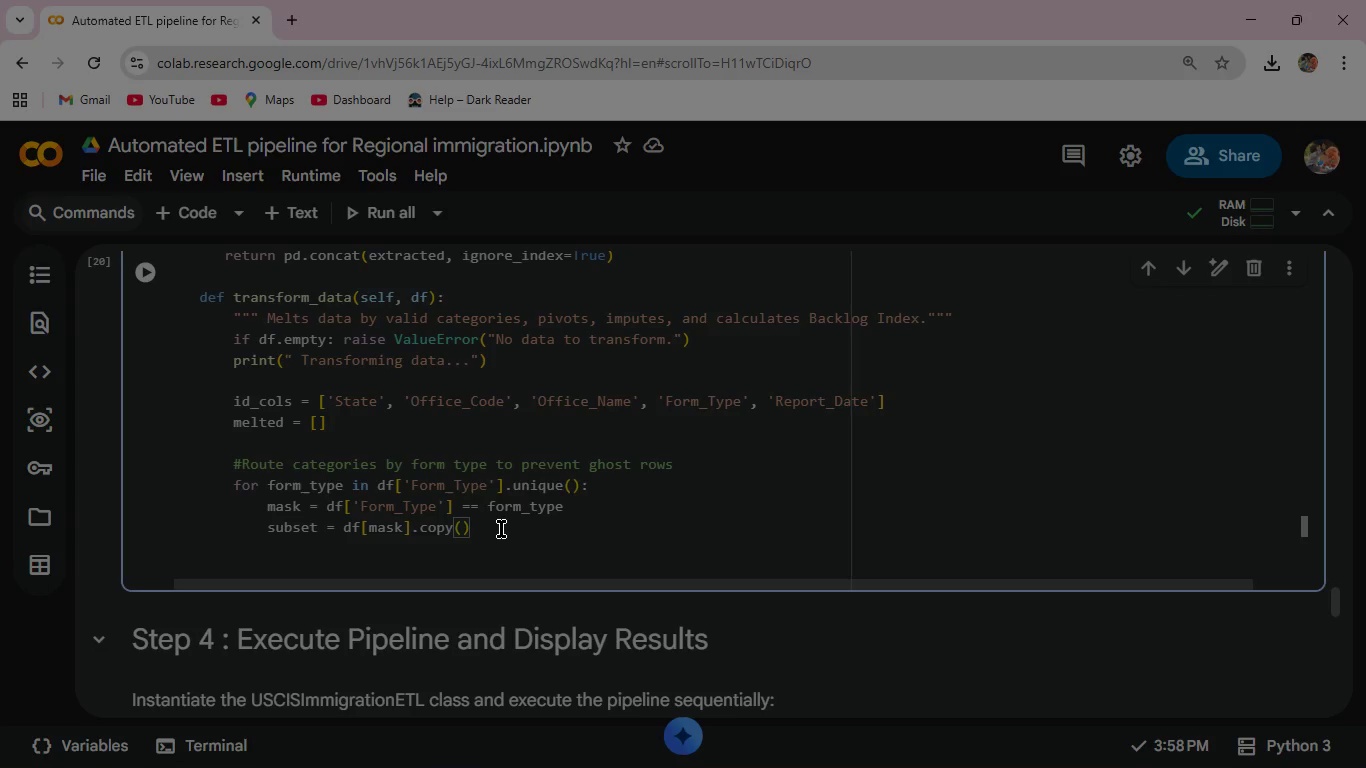 
key(Enter)
 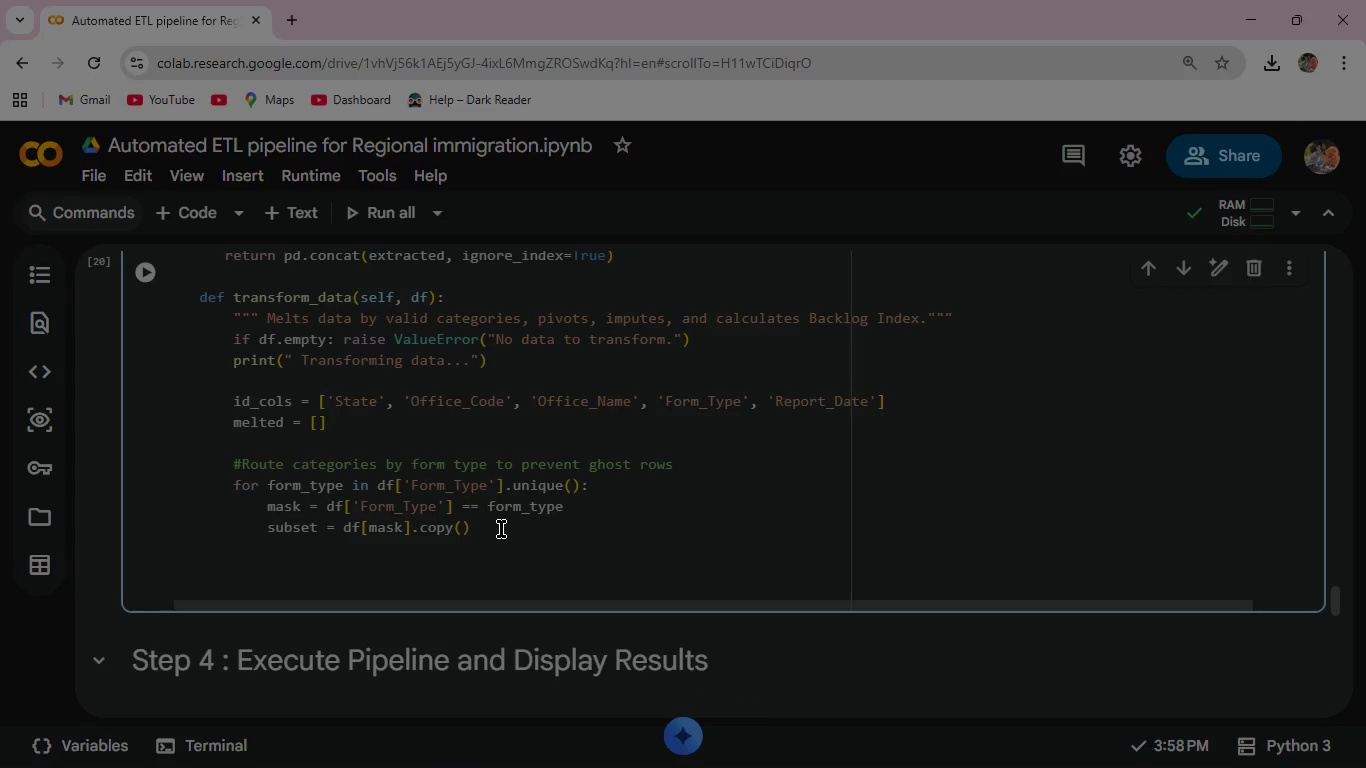 
key(Enter)
 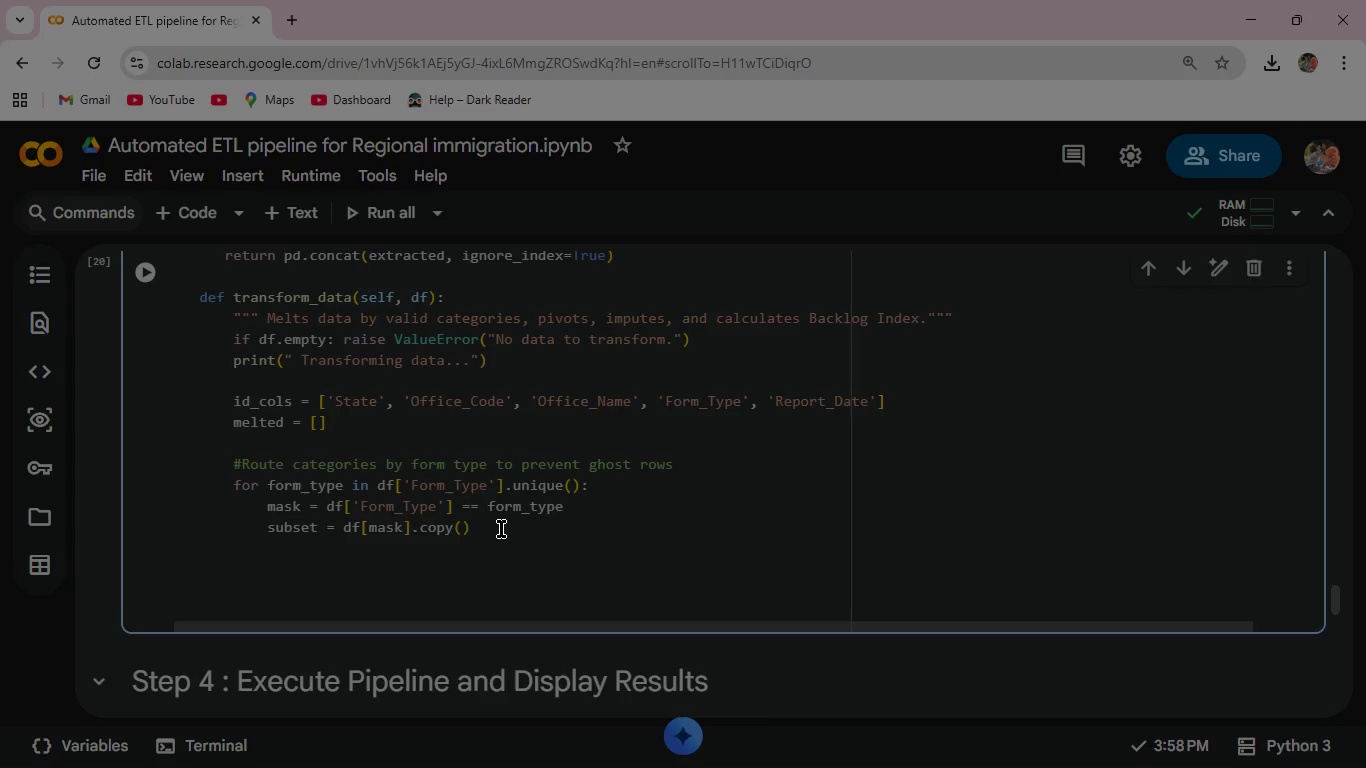 
type(prefixes = ['FB)
 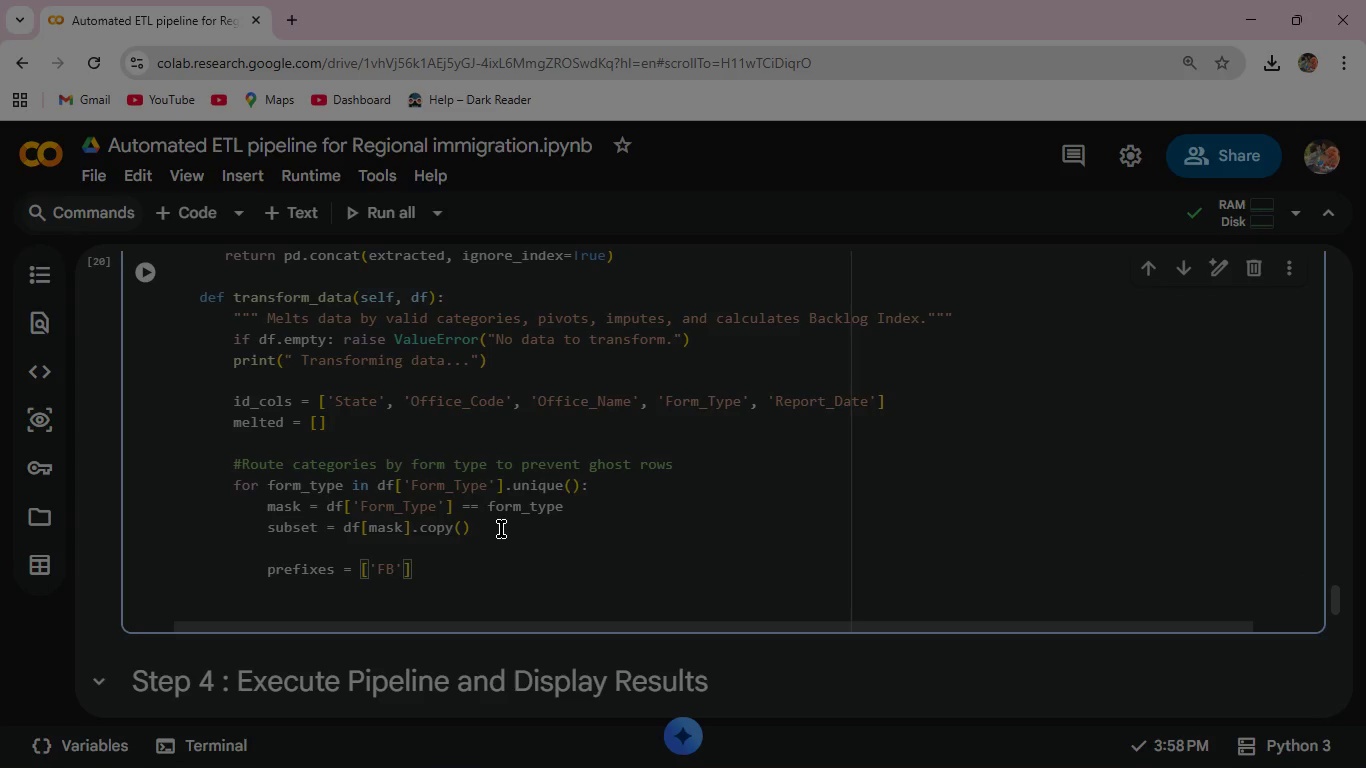 
key(ArrowRight)
 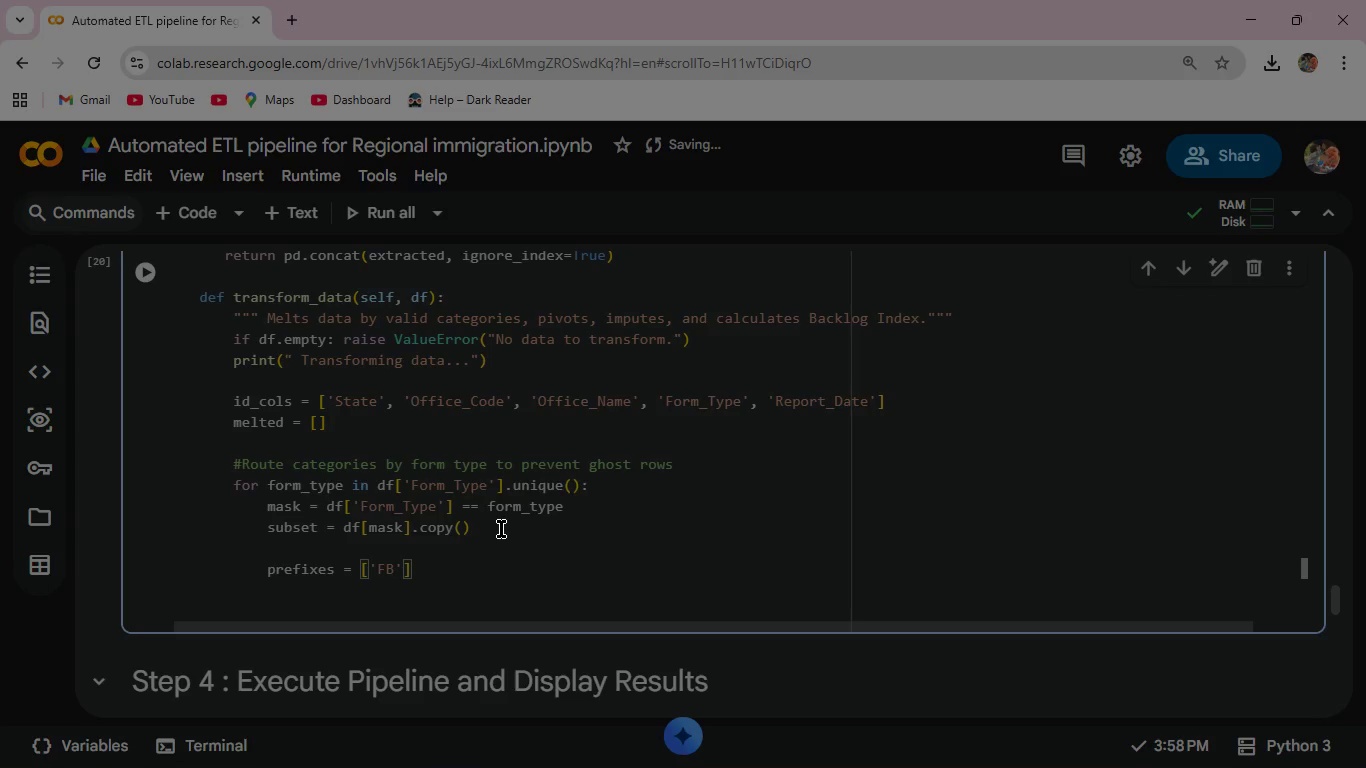 
type(, 'EB)
 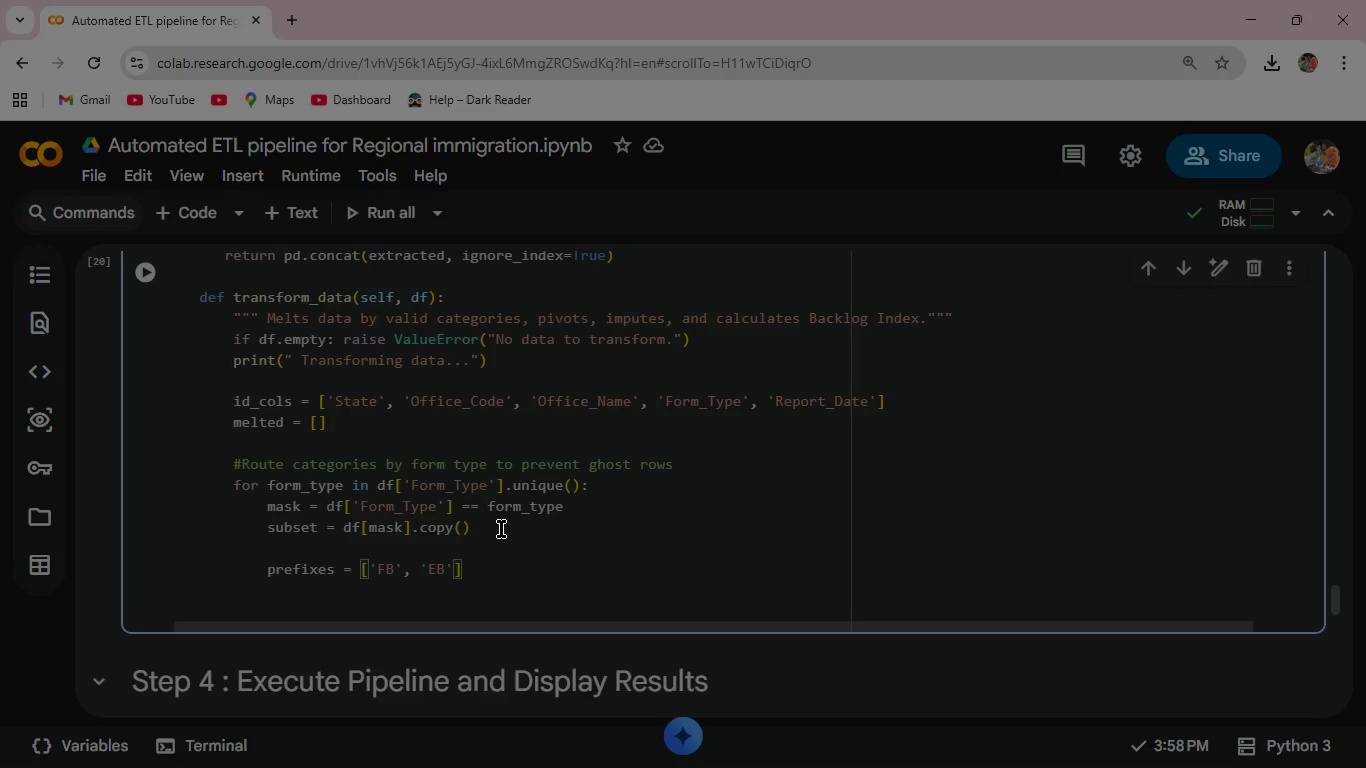 
key(ArrowRight)
 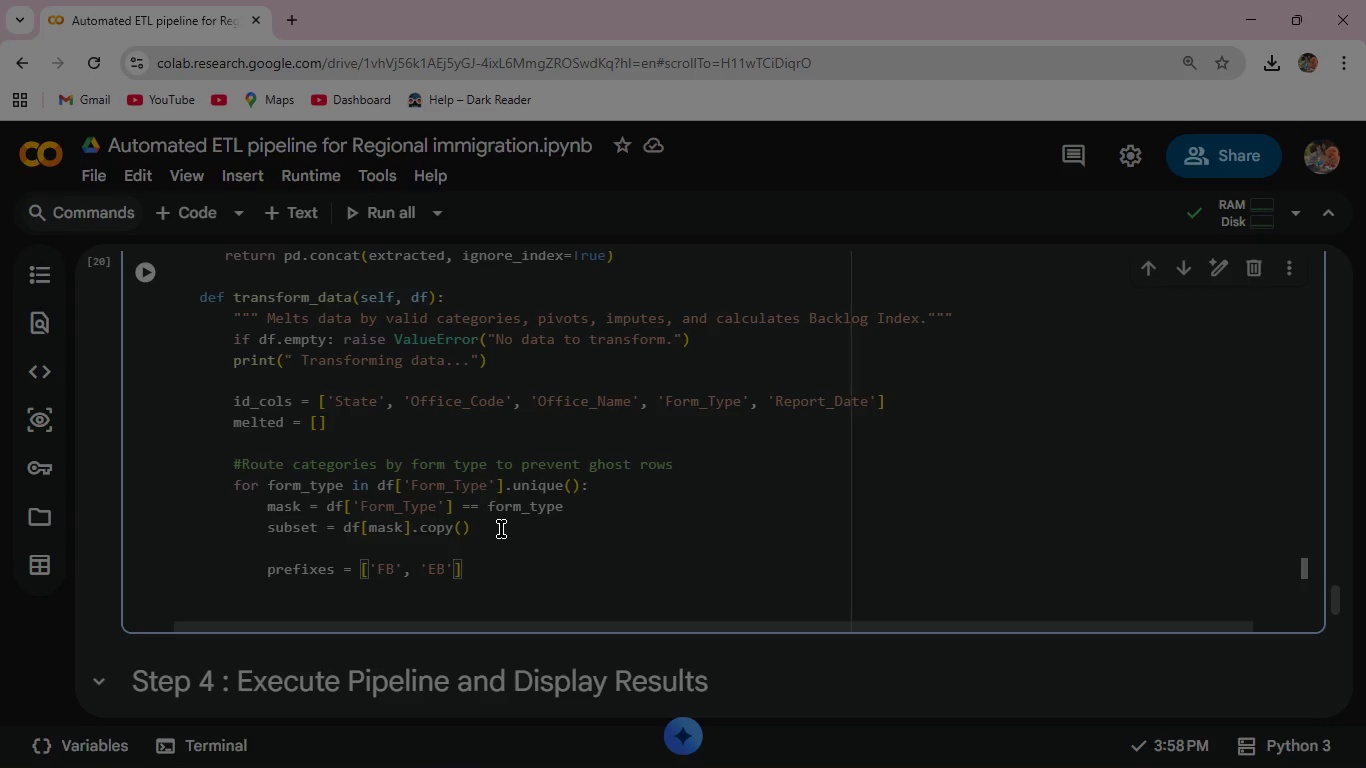 
type(, 'Hum)
 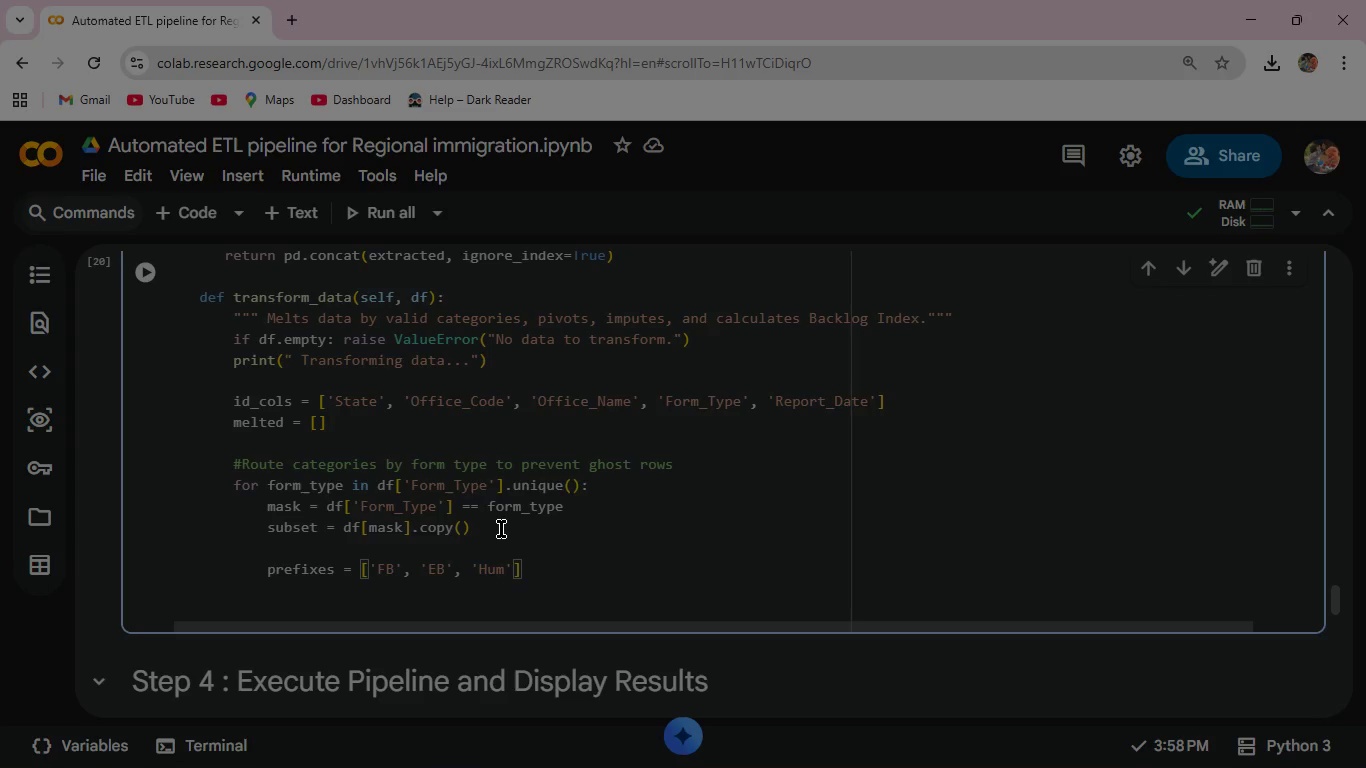 
key(ArrowRight)
 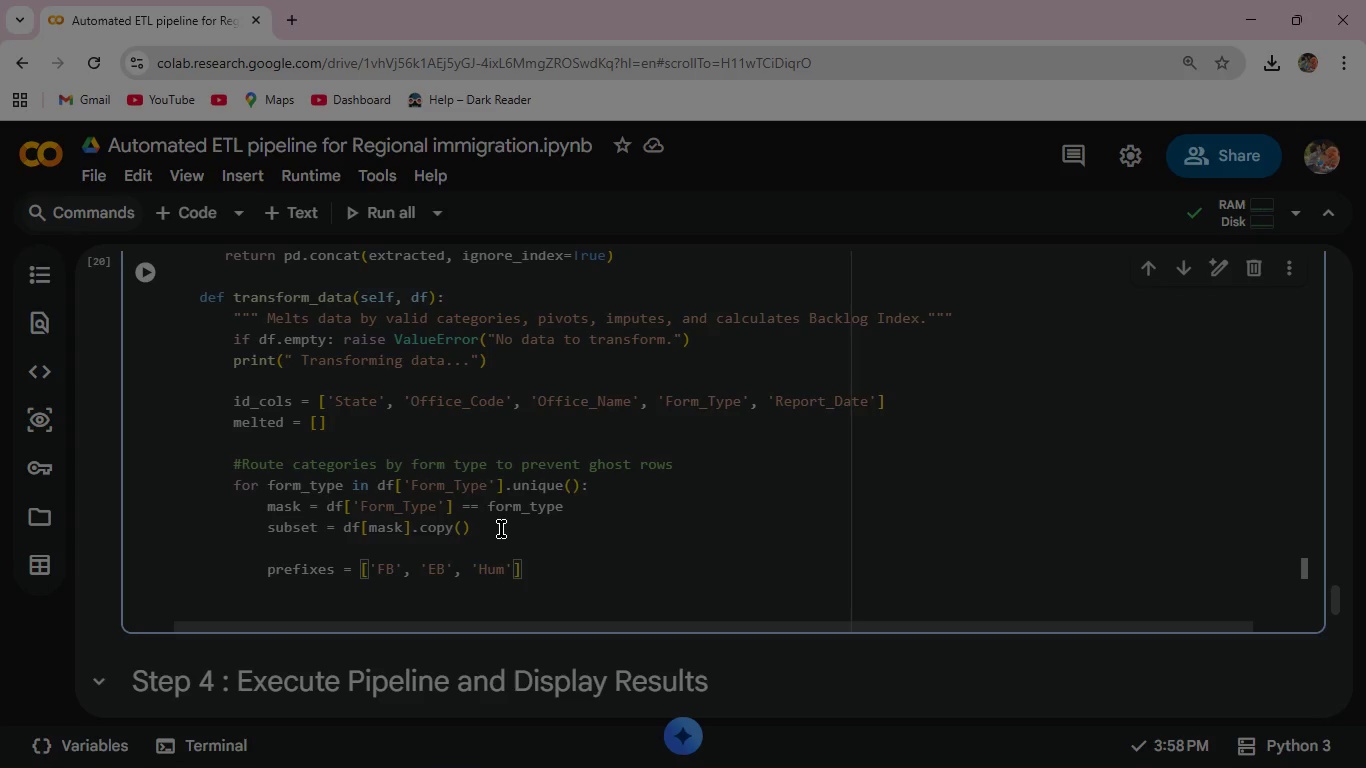 
type(, 'OTH)
 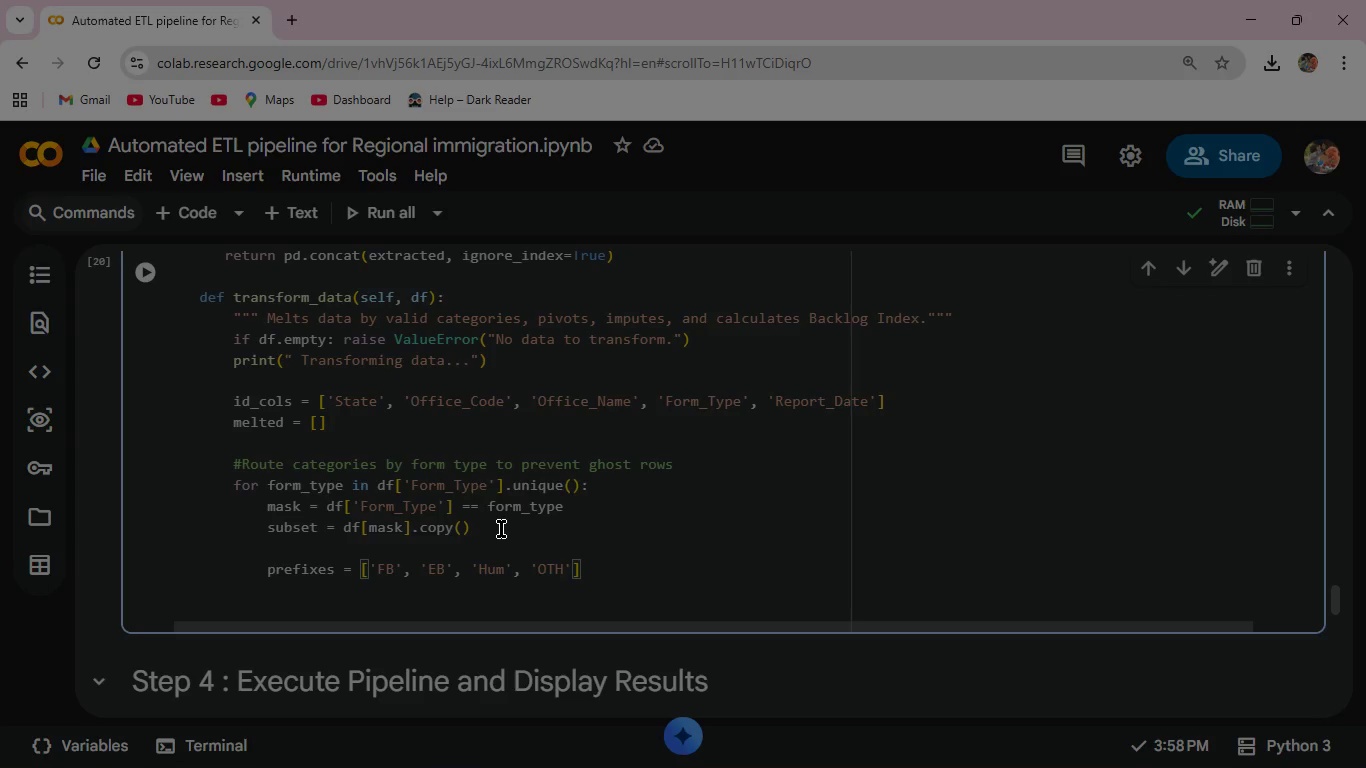 
key(ArrowRight)
 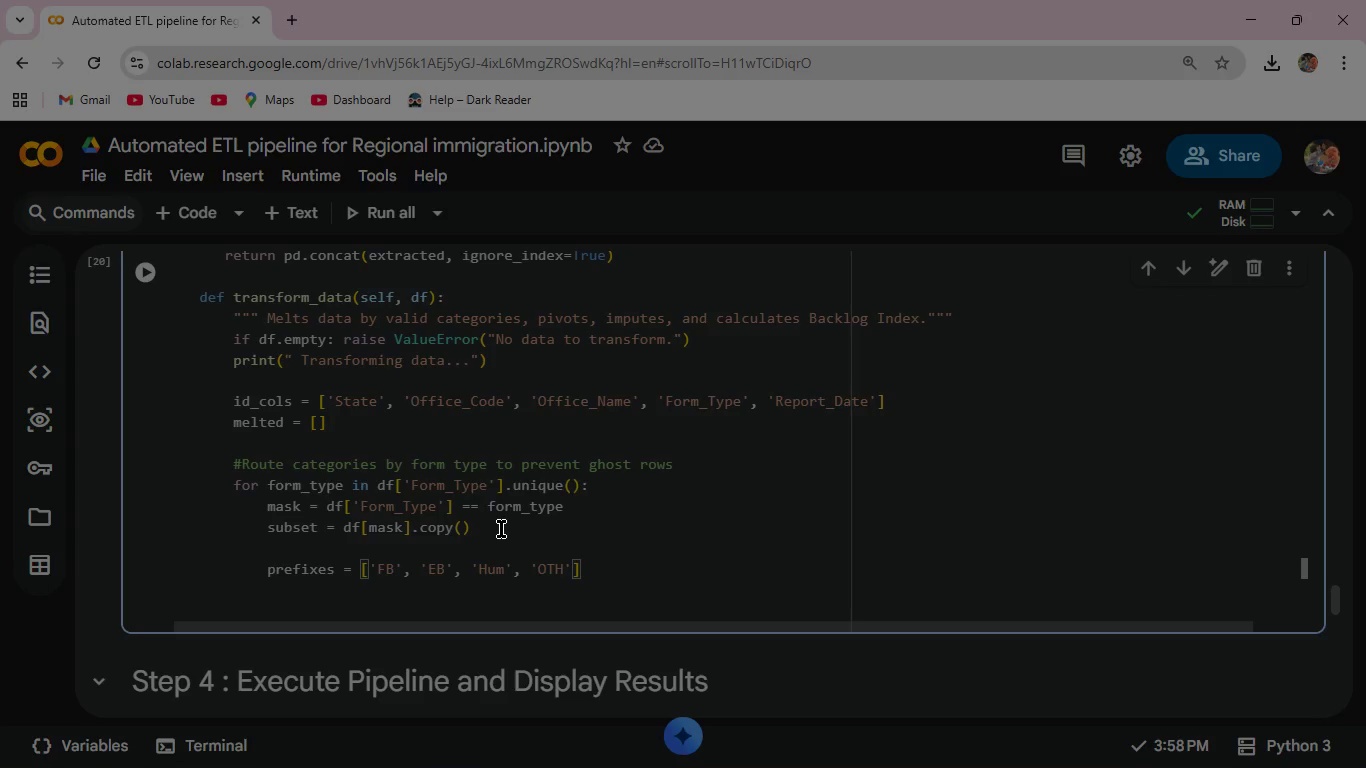 
key(ArrowRight)
 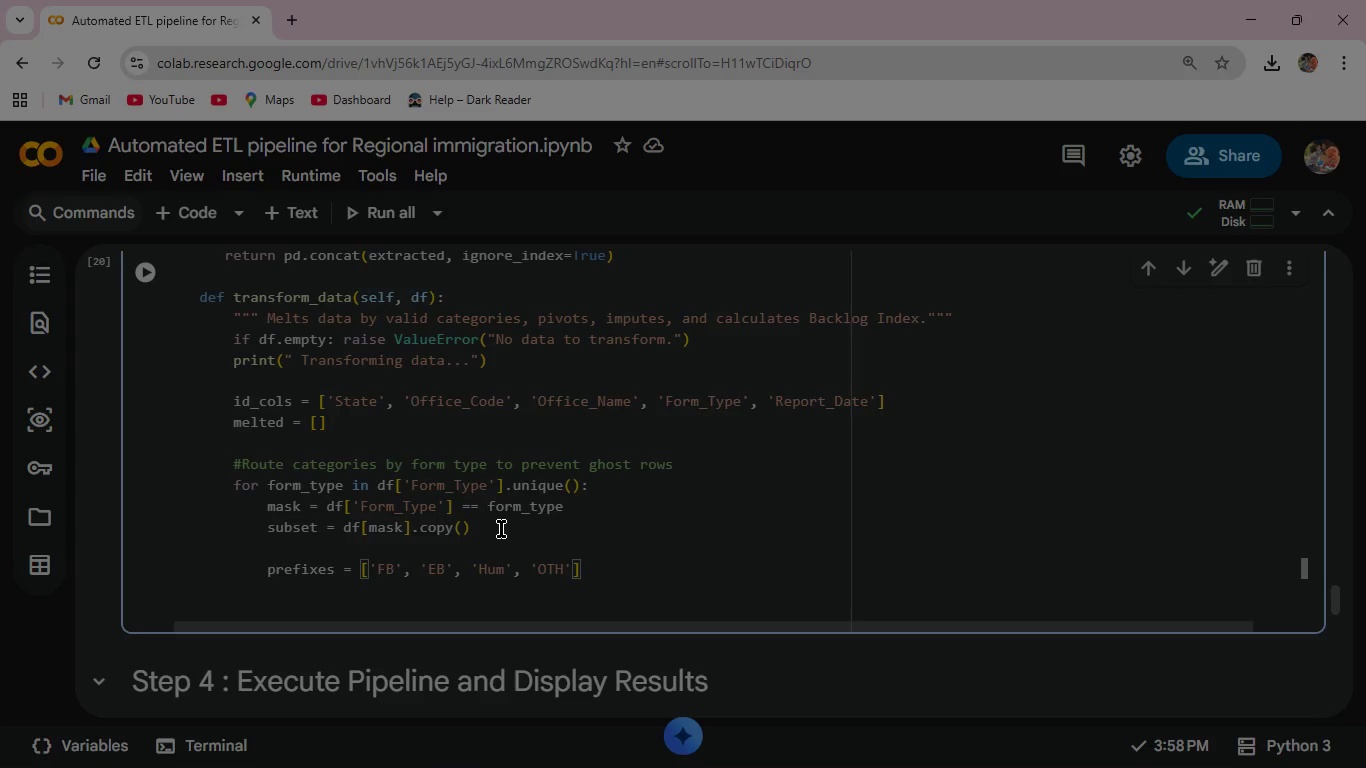 
type( if form)
 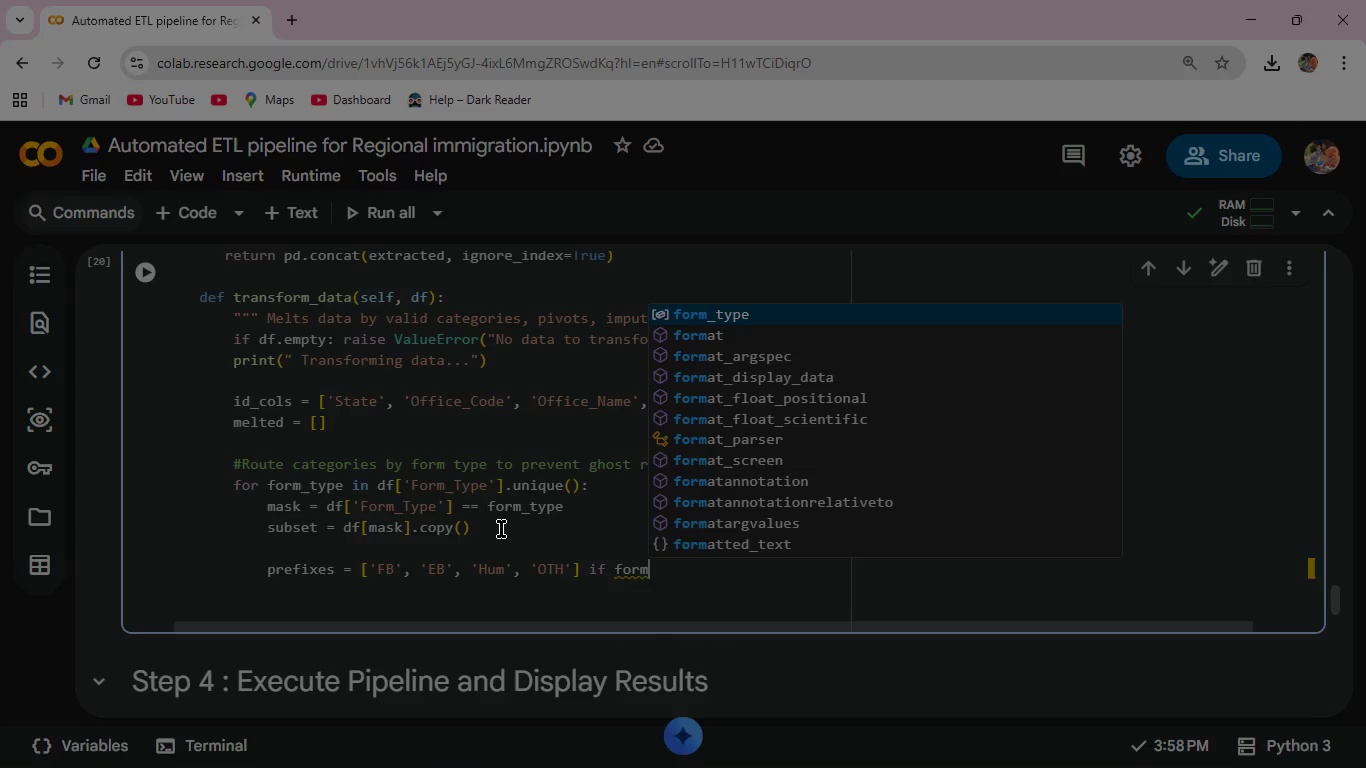 
key(Enter)
 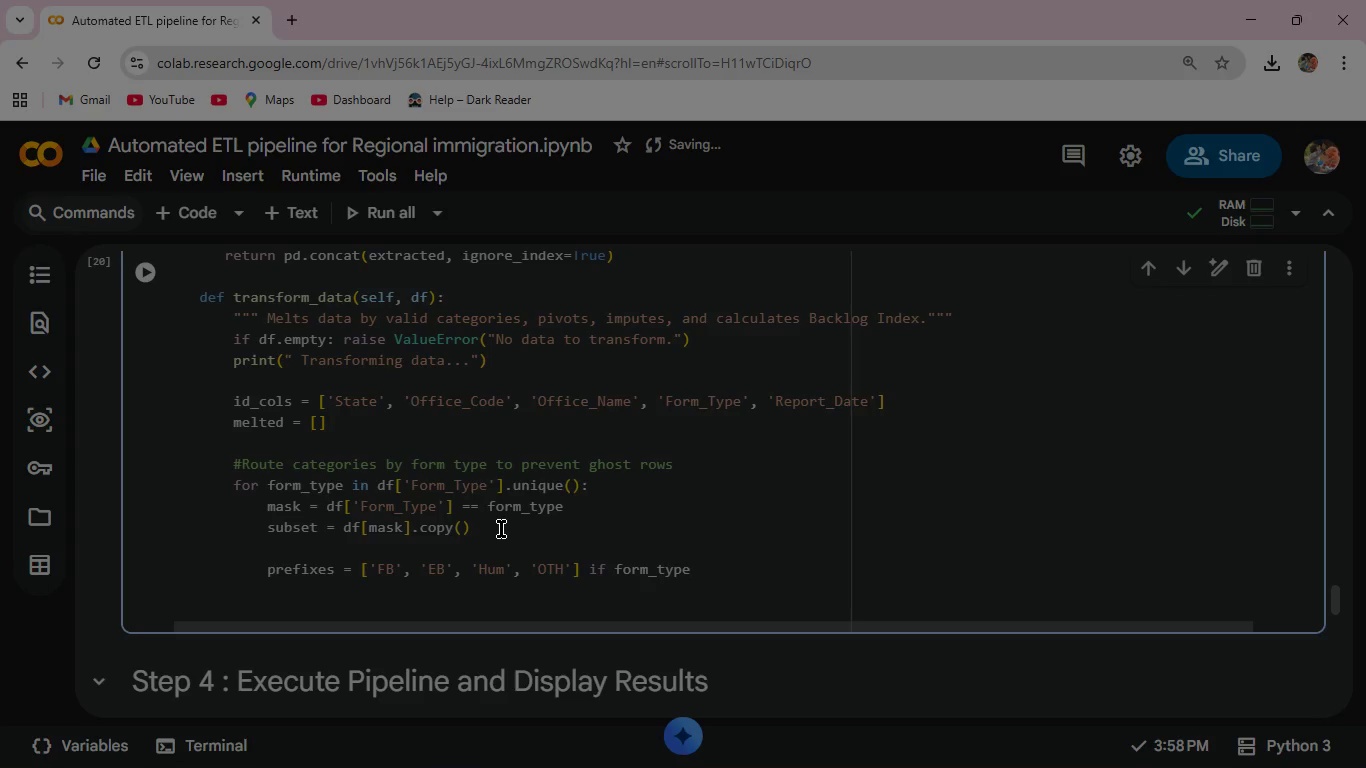 
wait(5.2)
 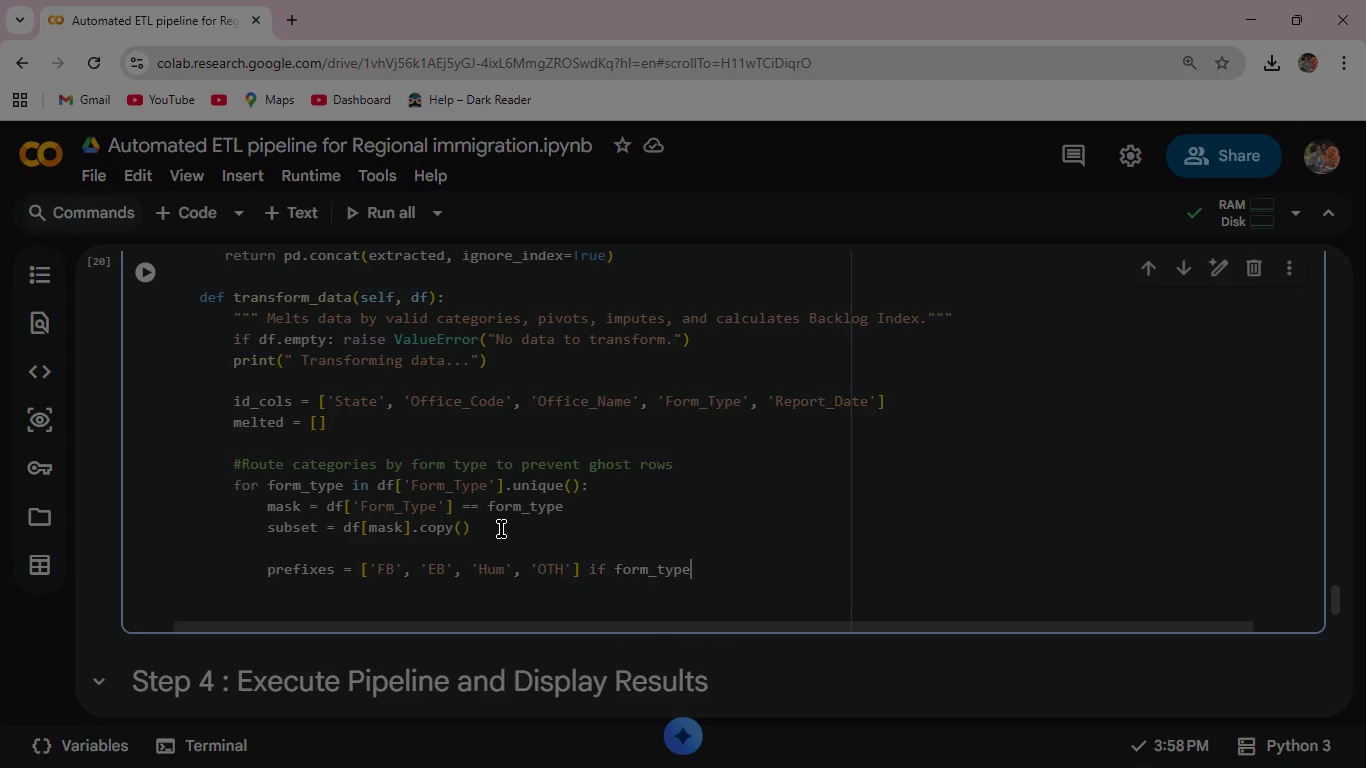 
type( == 'I-485)
 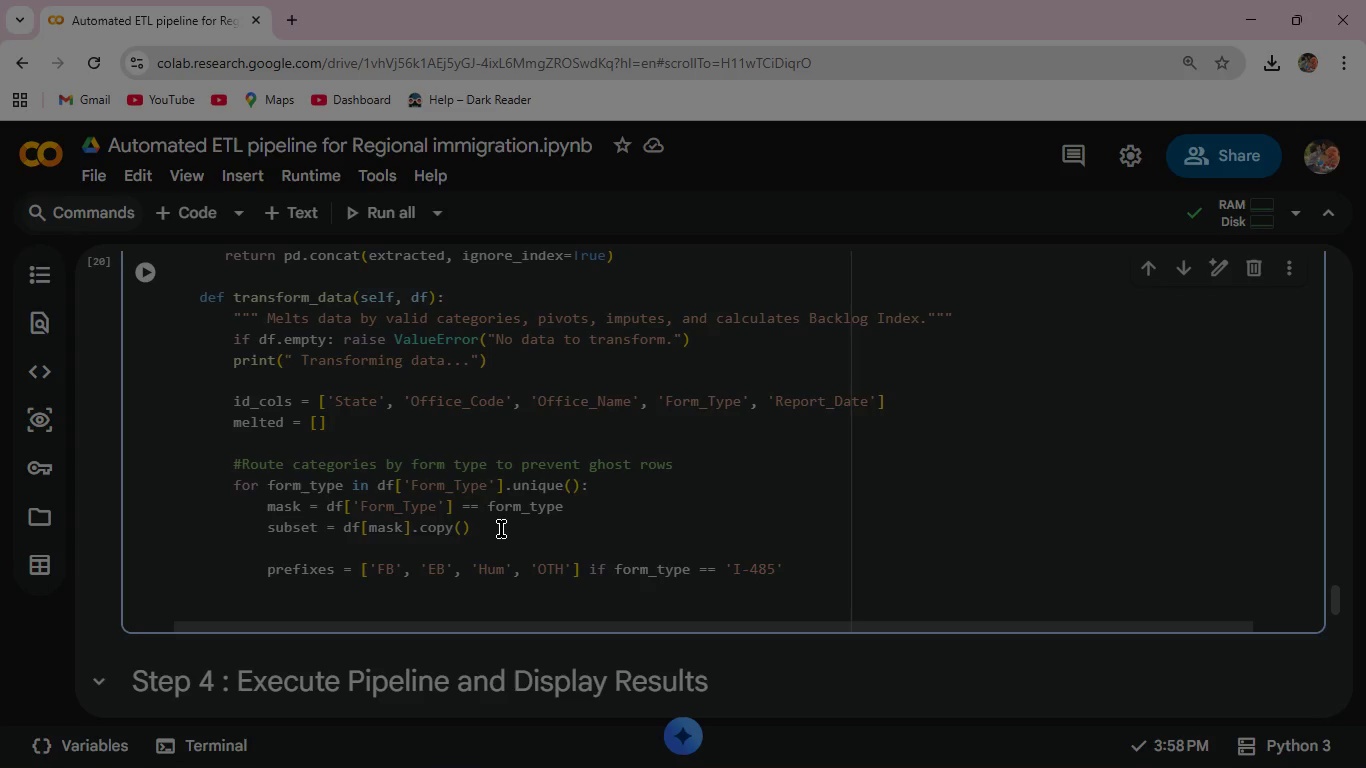 
key(ArrowRight)
 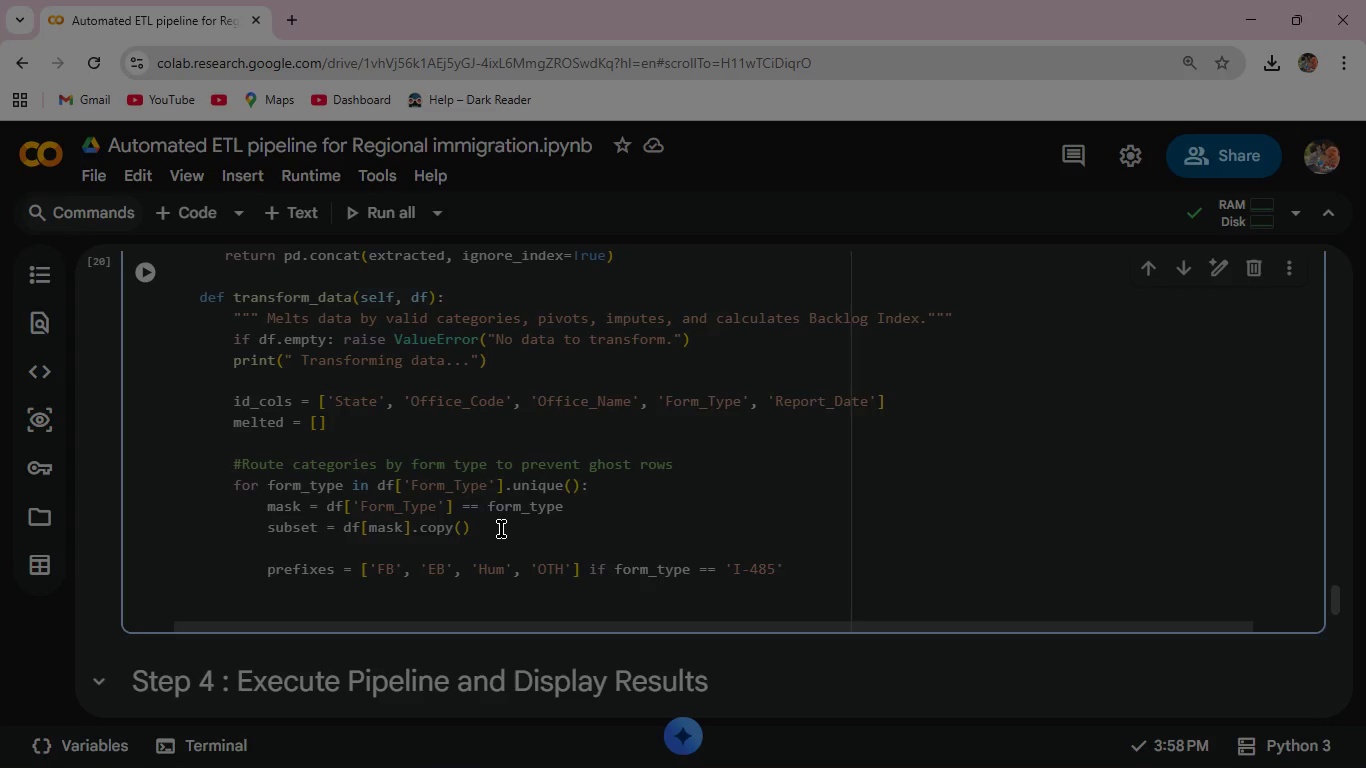 
type( else )
 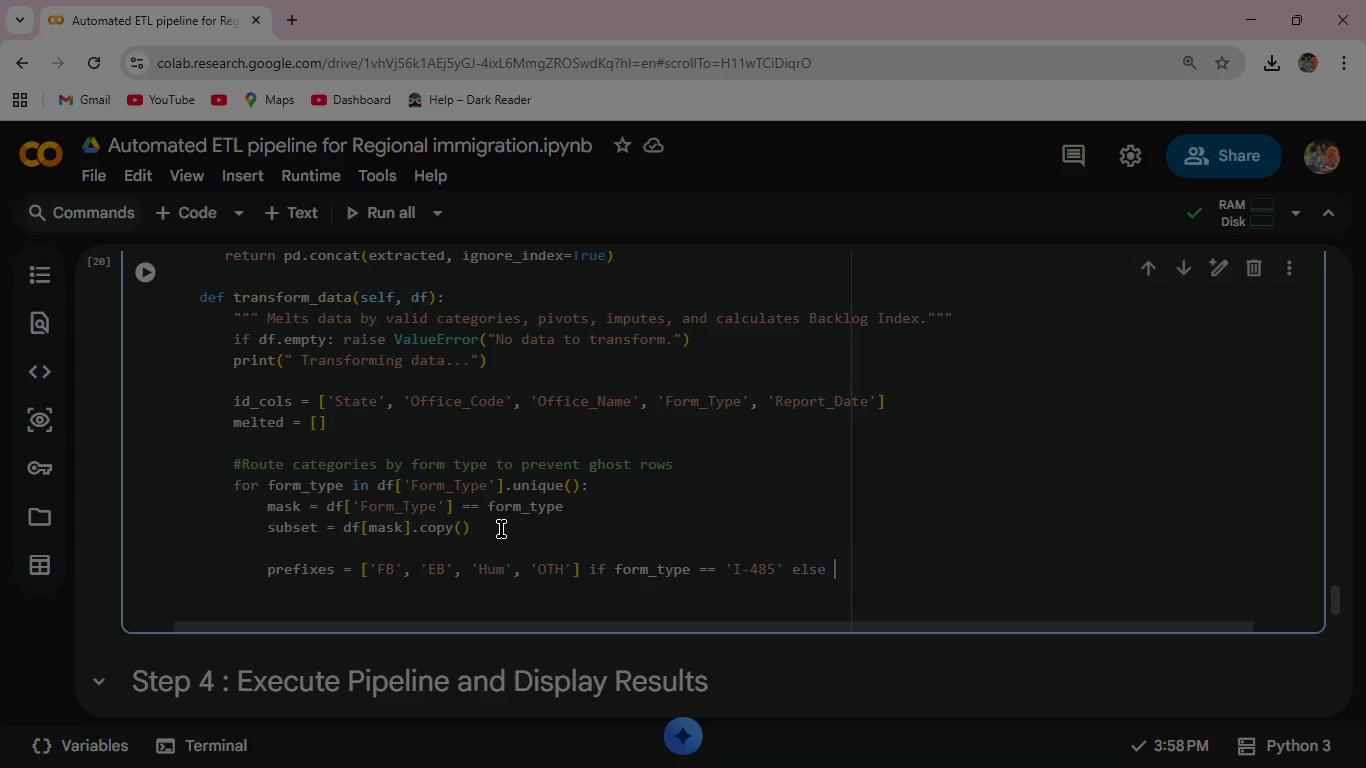 
type(['IR)
 